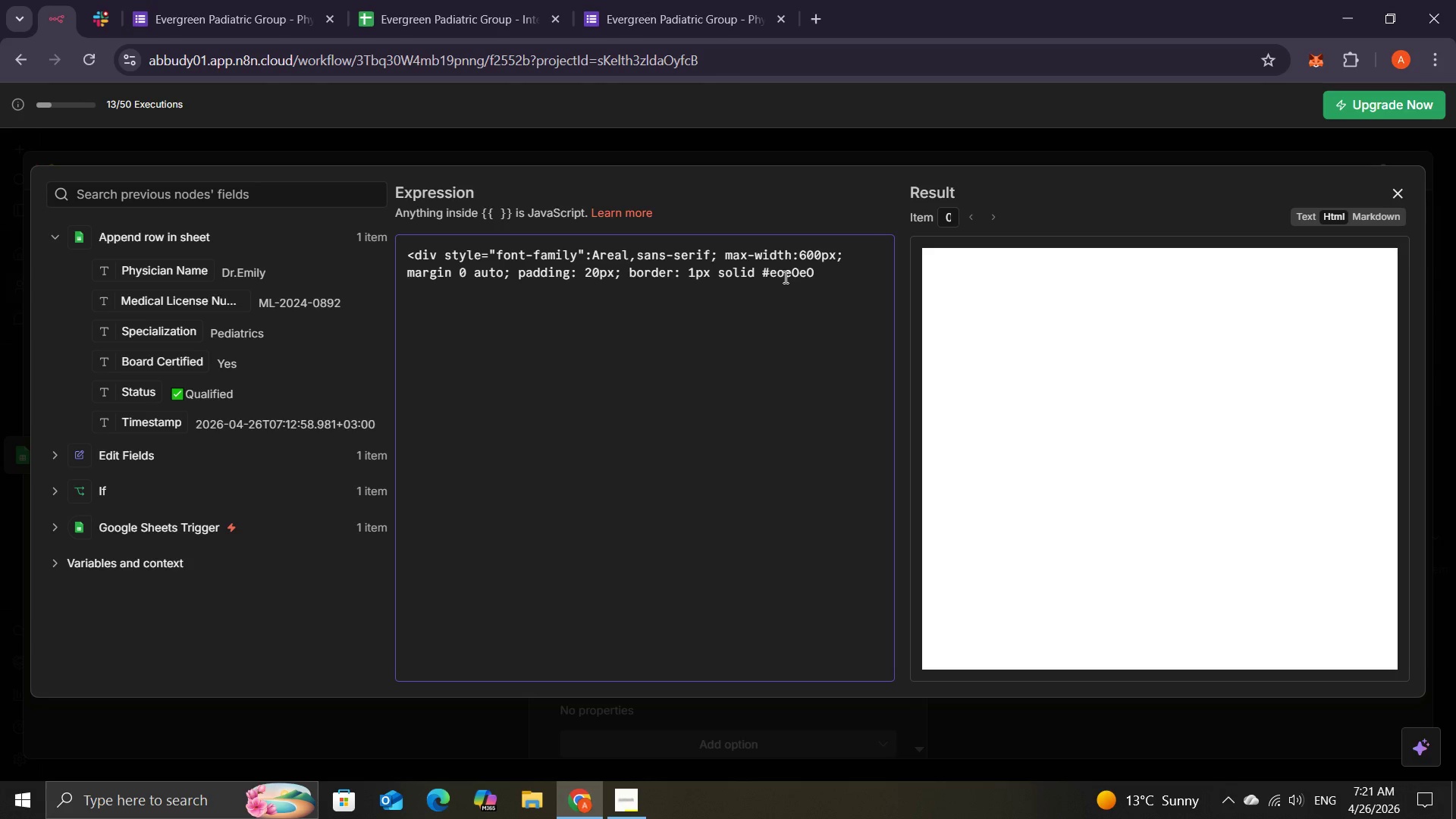 
key(Backspace)
 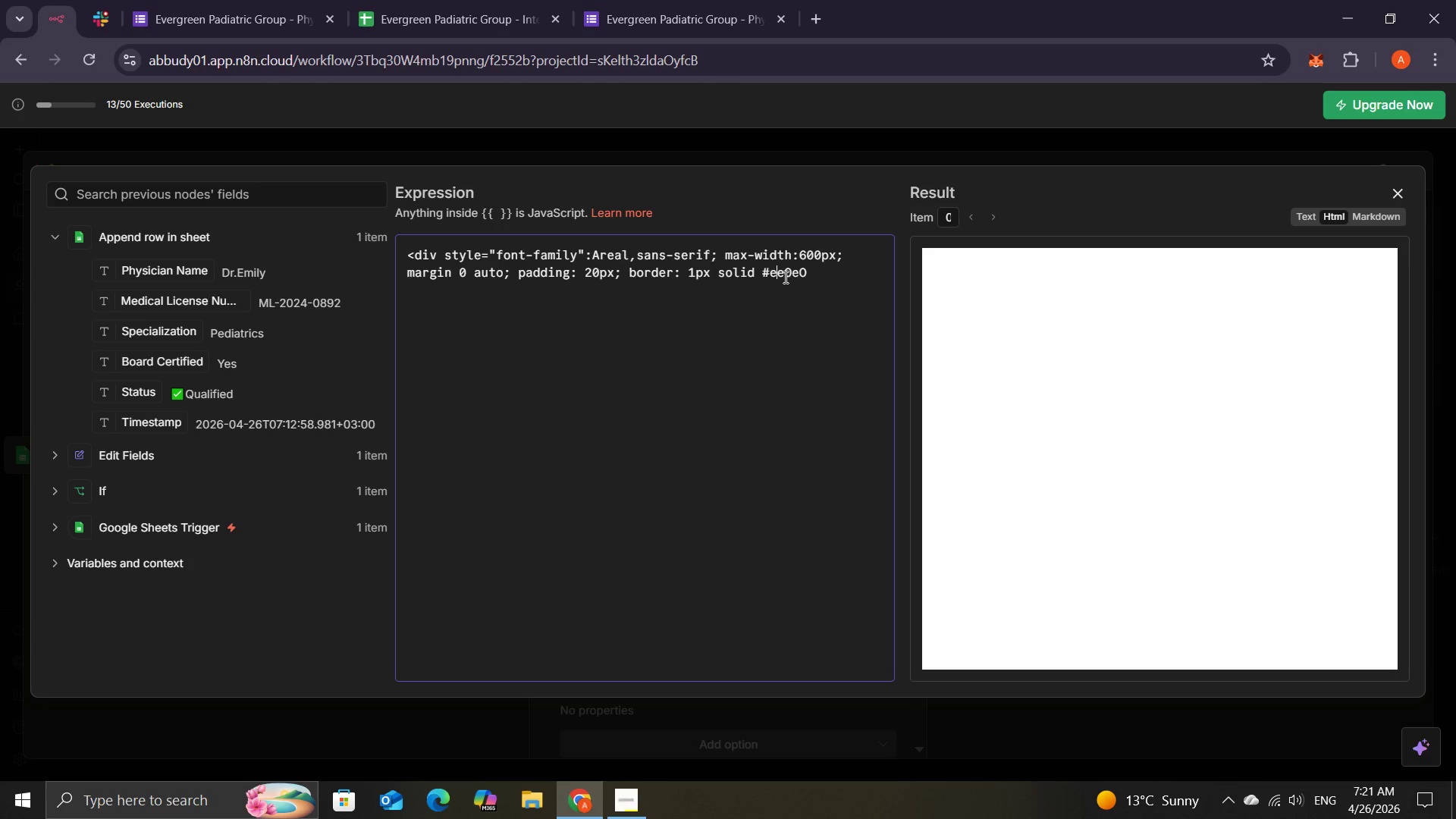 
key(Shift+O)
 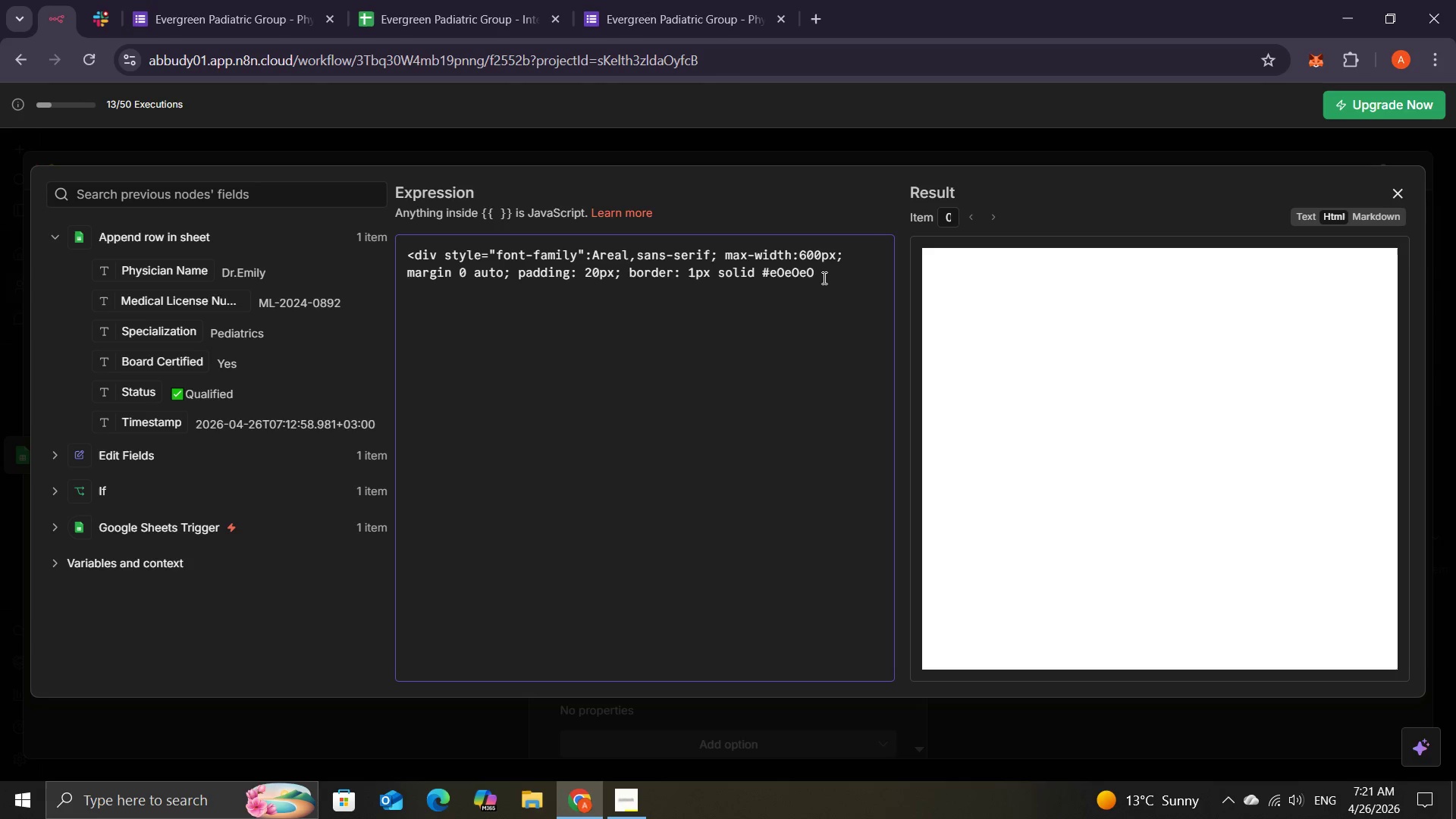 
left_click([823, 278])
 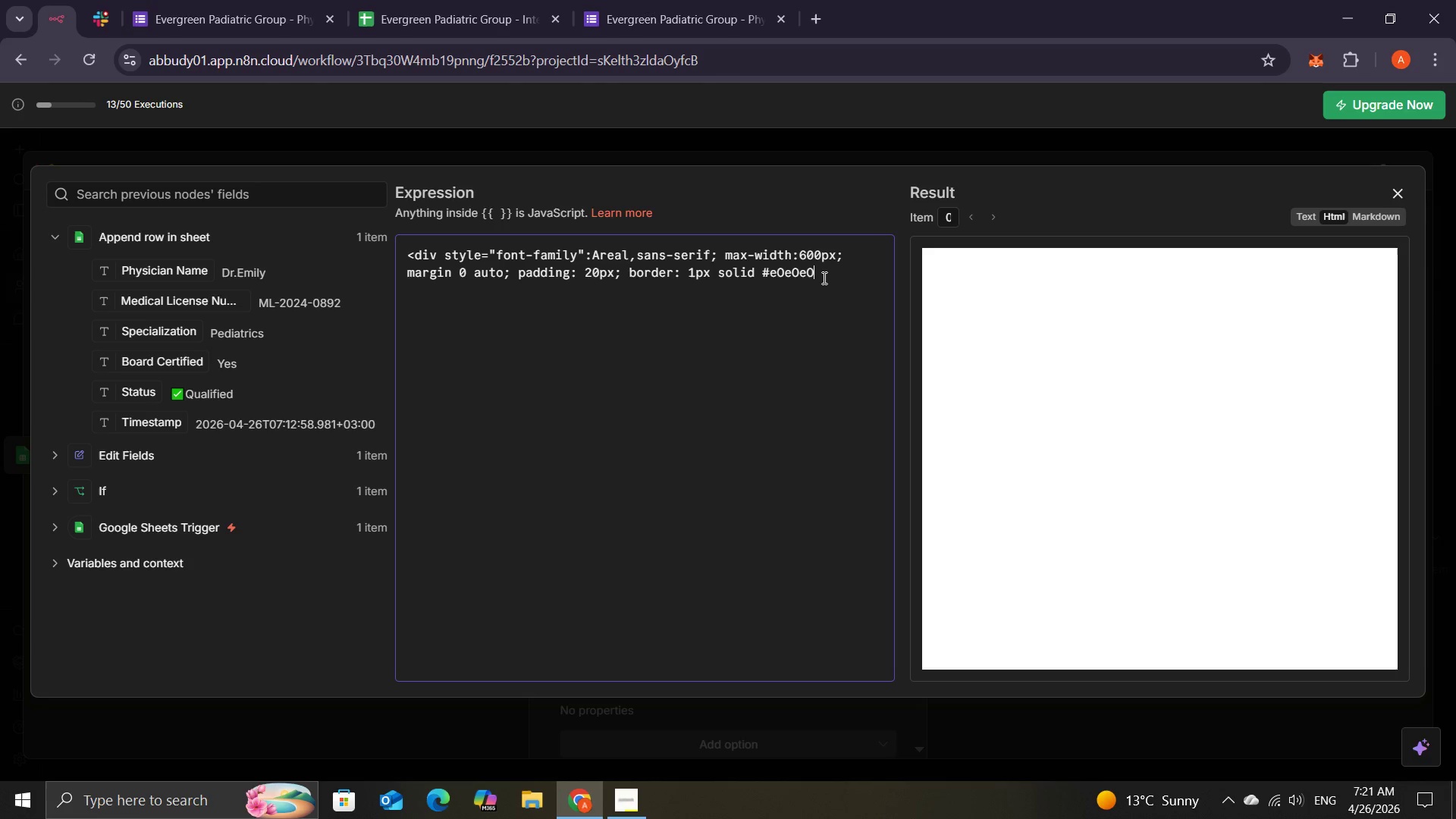 
key(Semicolon)
 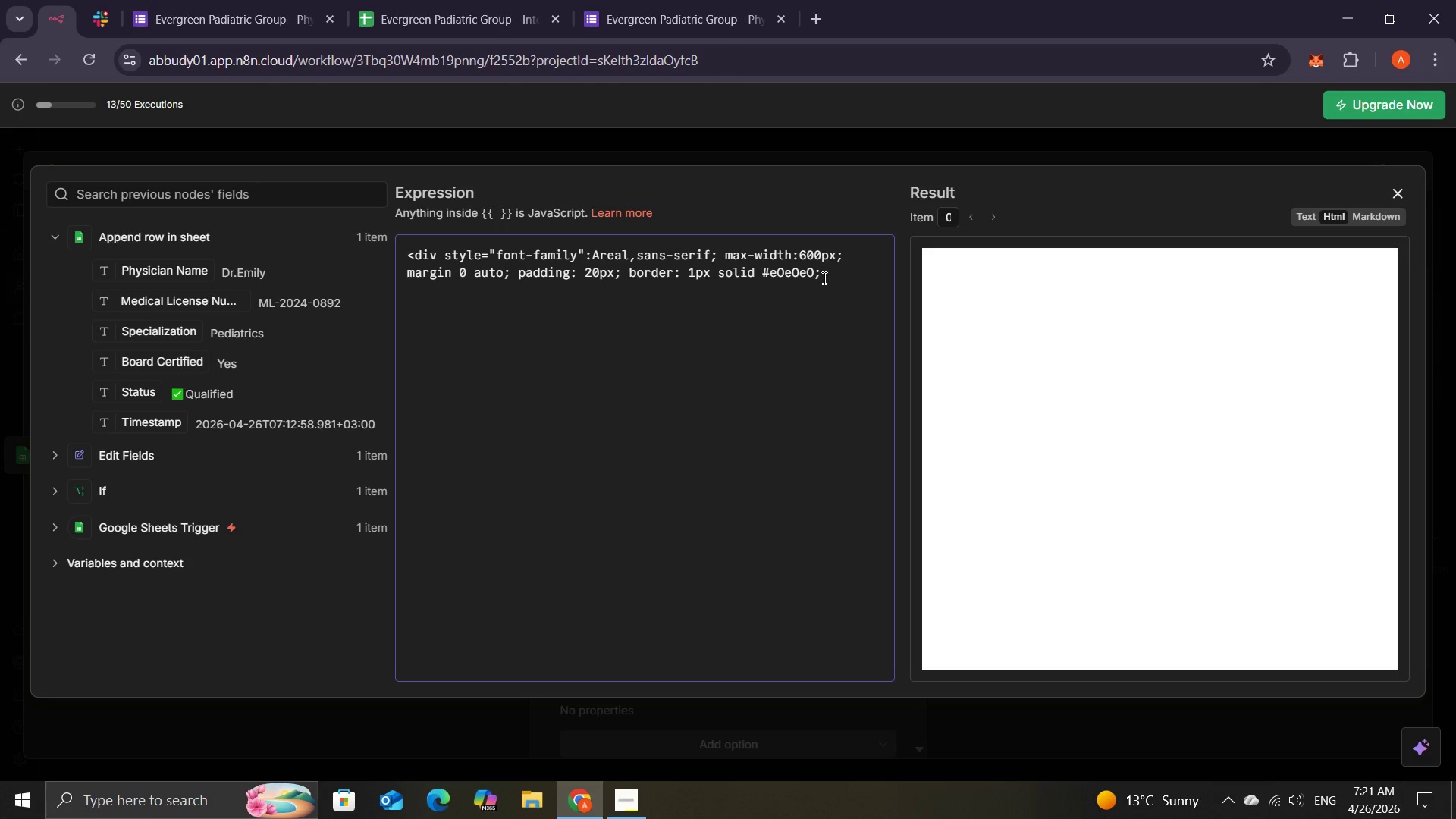 
wait(6.58)
 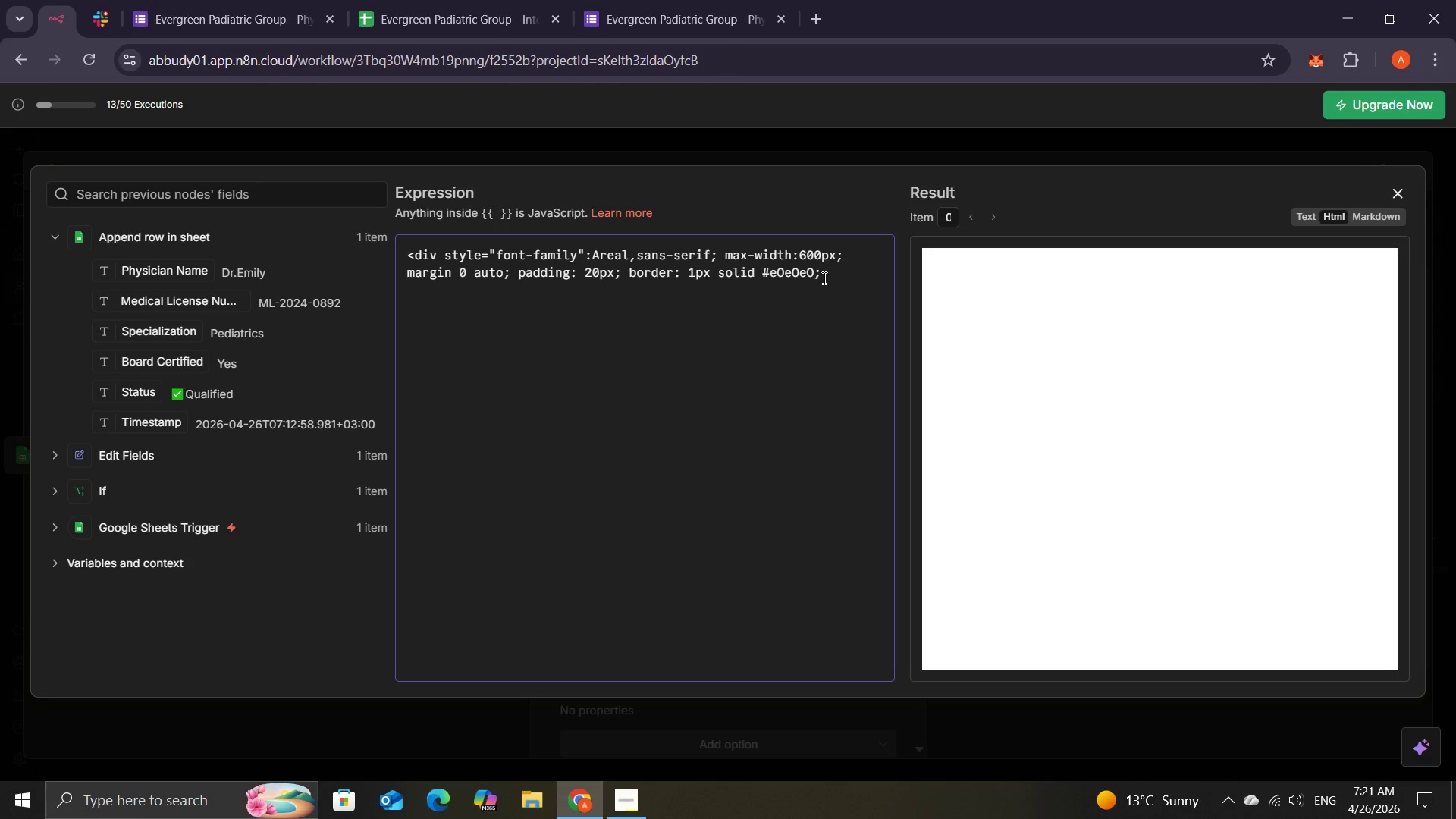 
type( border )
key(Backspace)
type(-radius: px)
 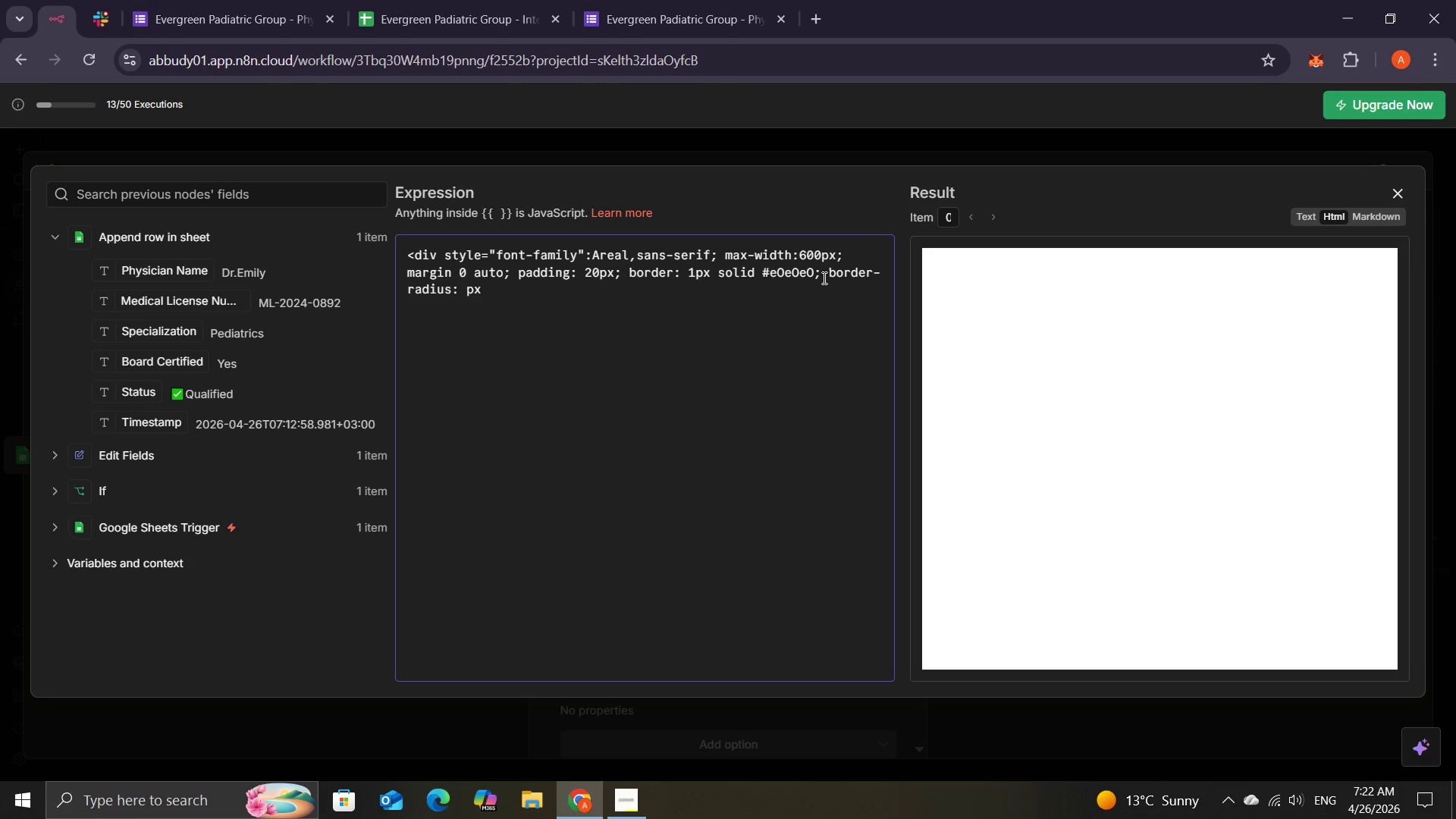 
key(Semicolon)
 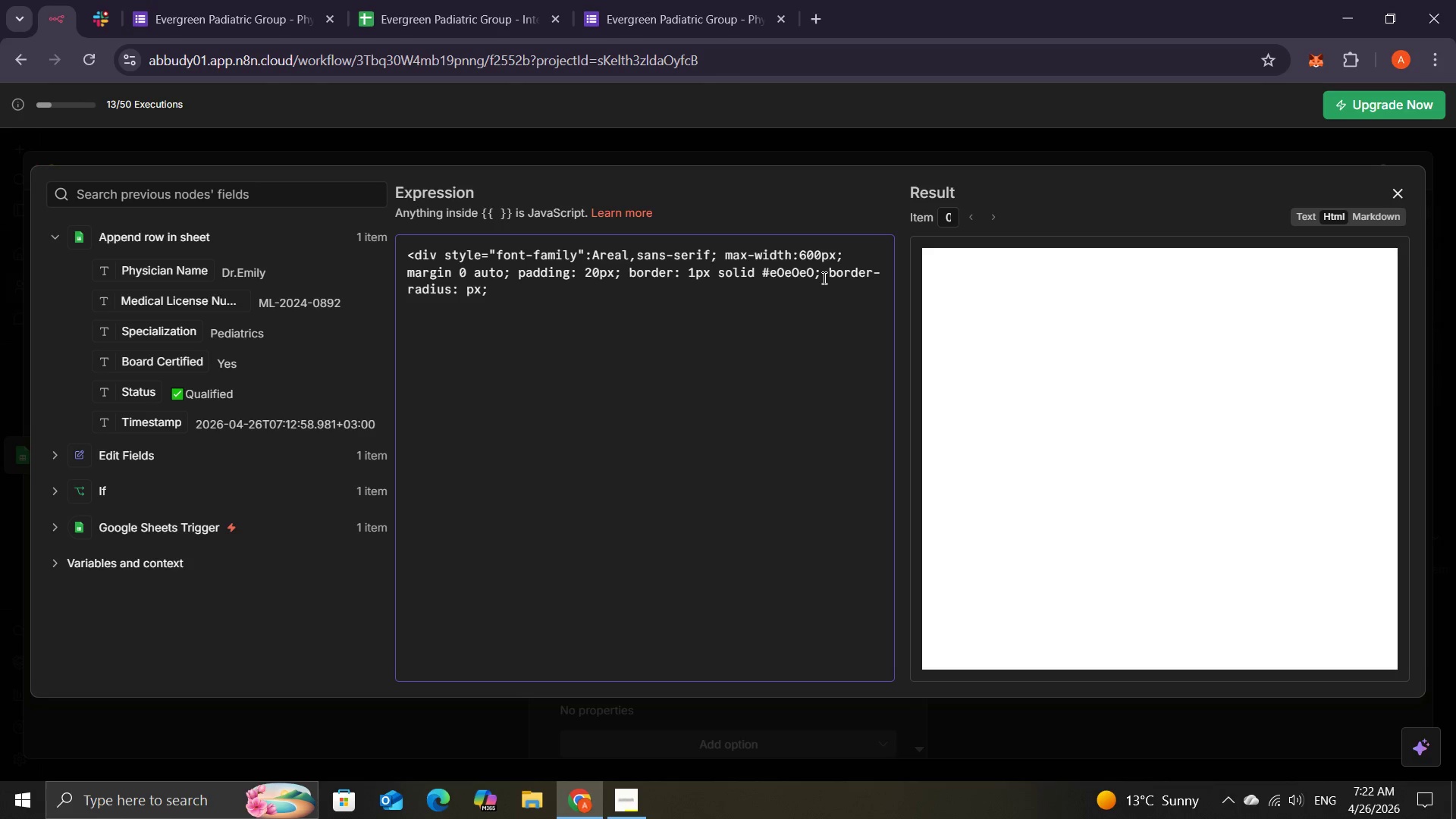 
key(Shift+Quote)
 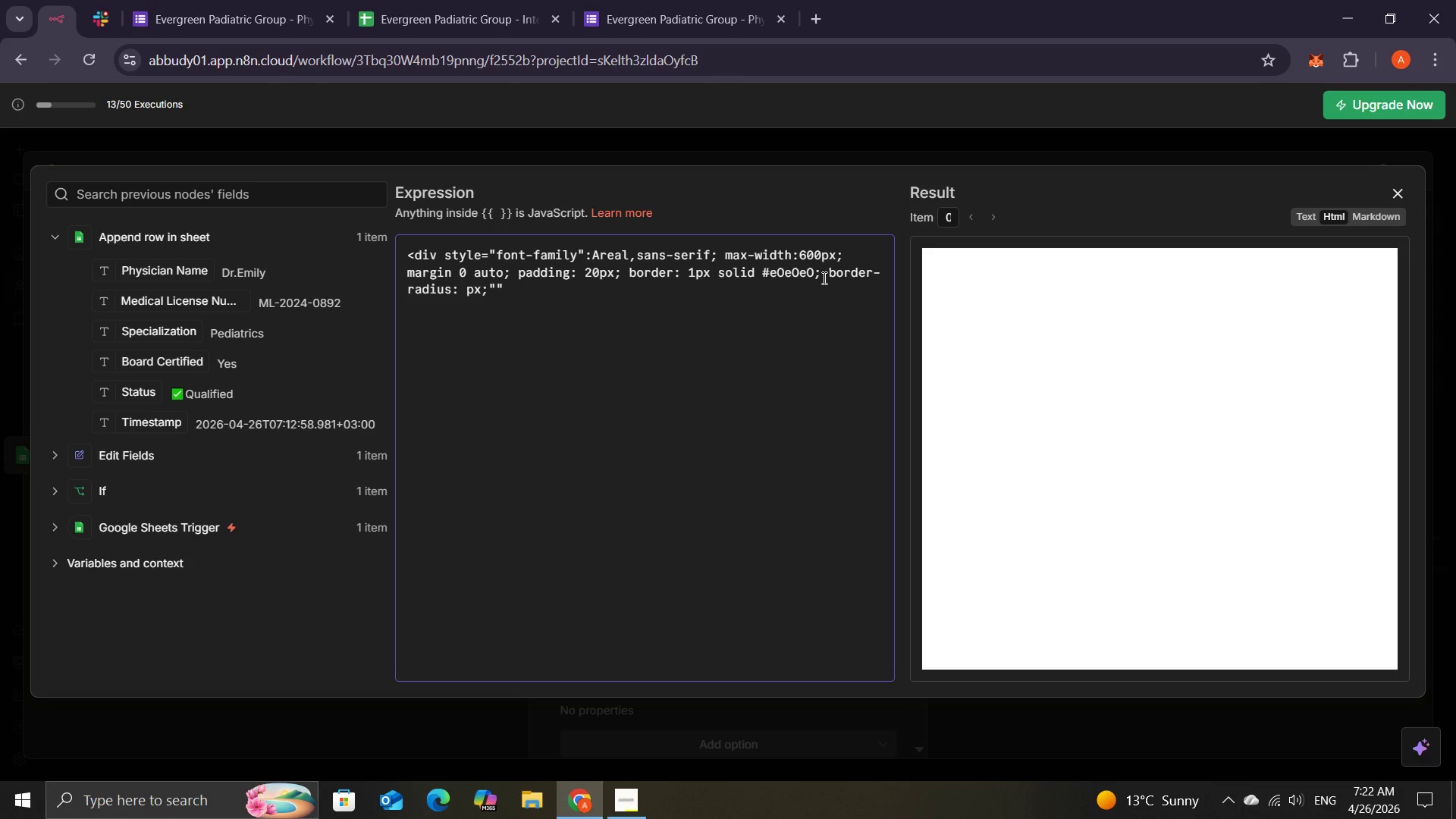 
key(ArrowRight)
 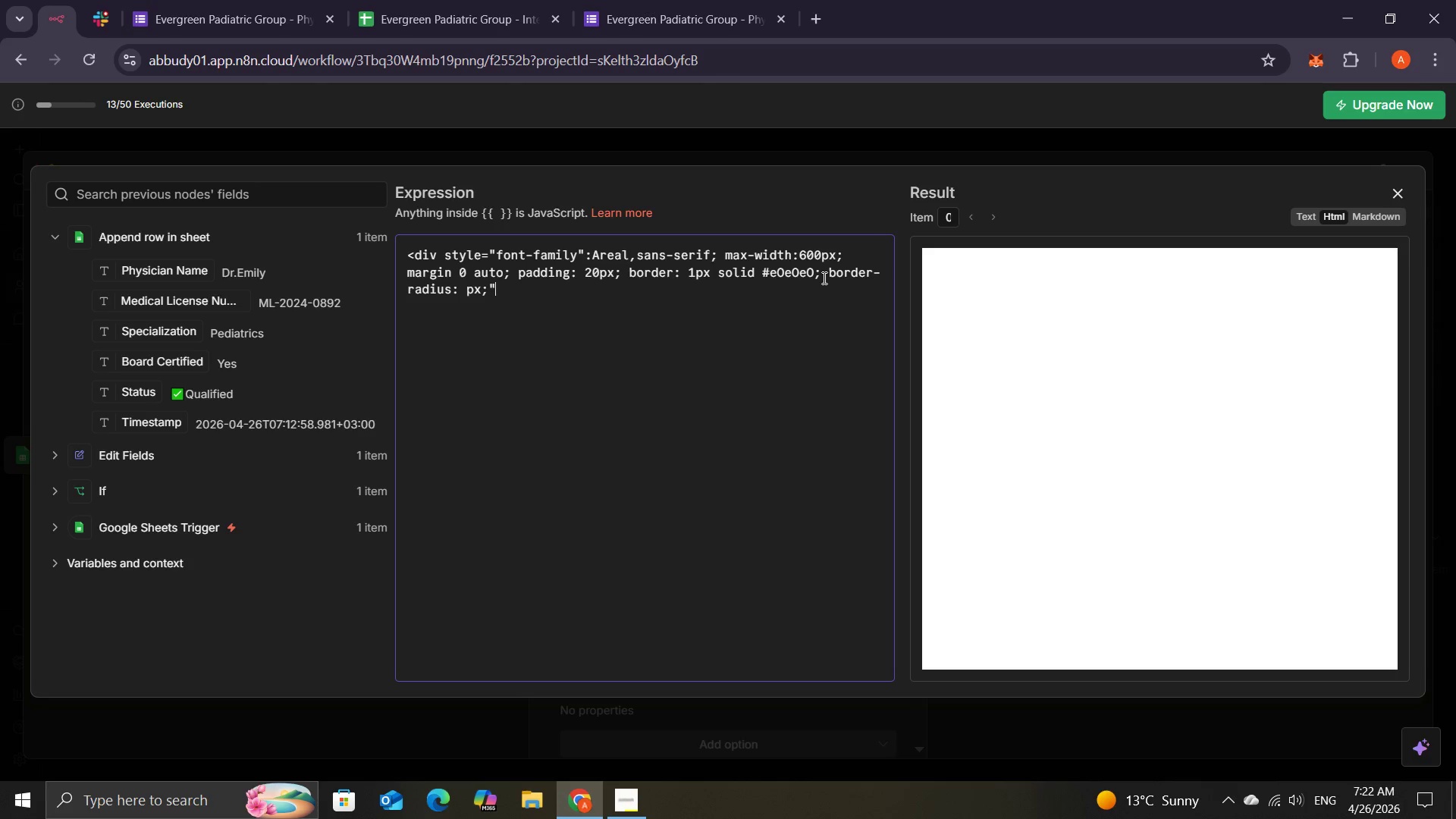 
key(Backspace)
 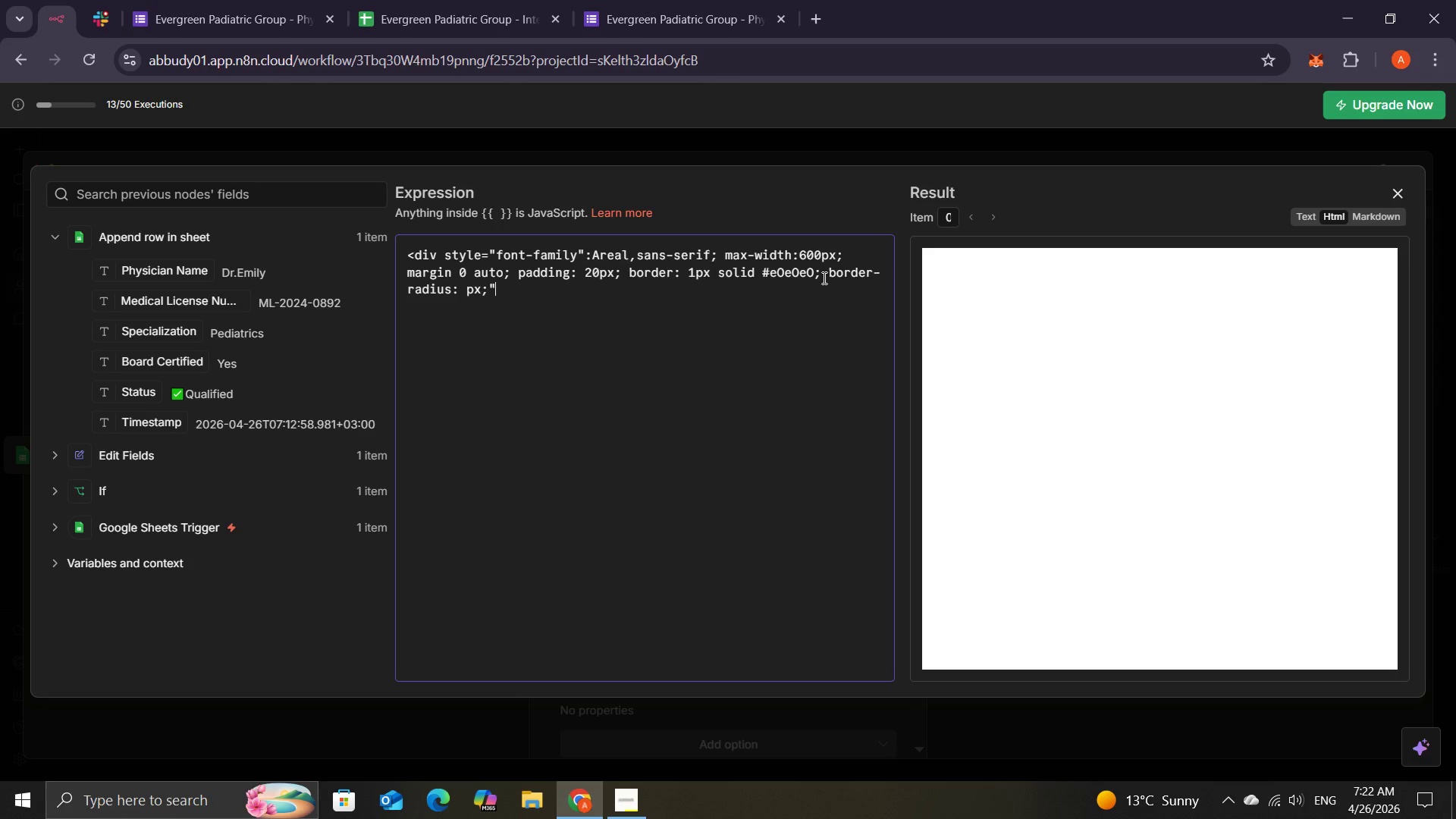 
wait(9.51)
 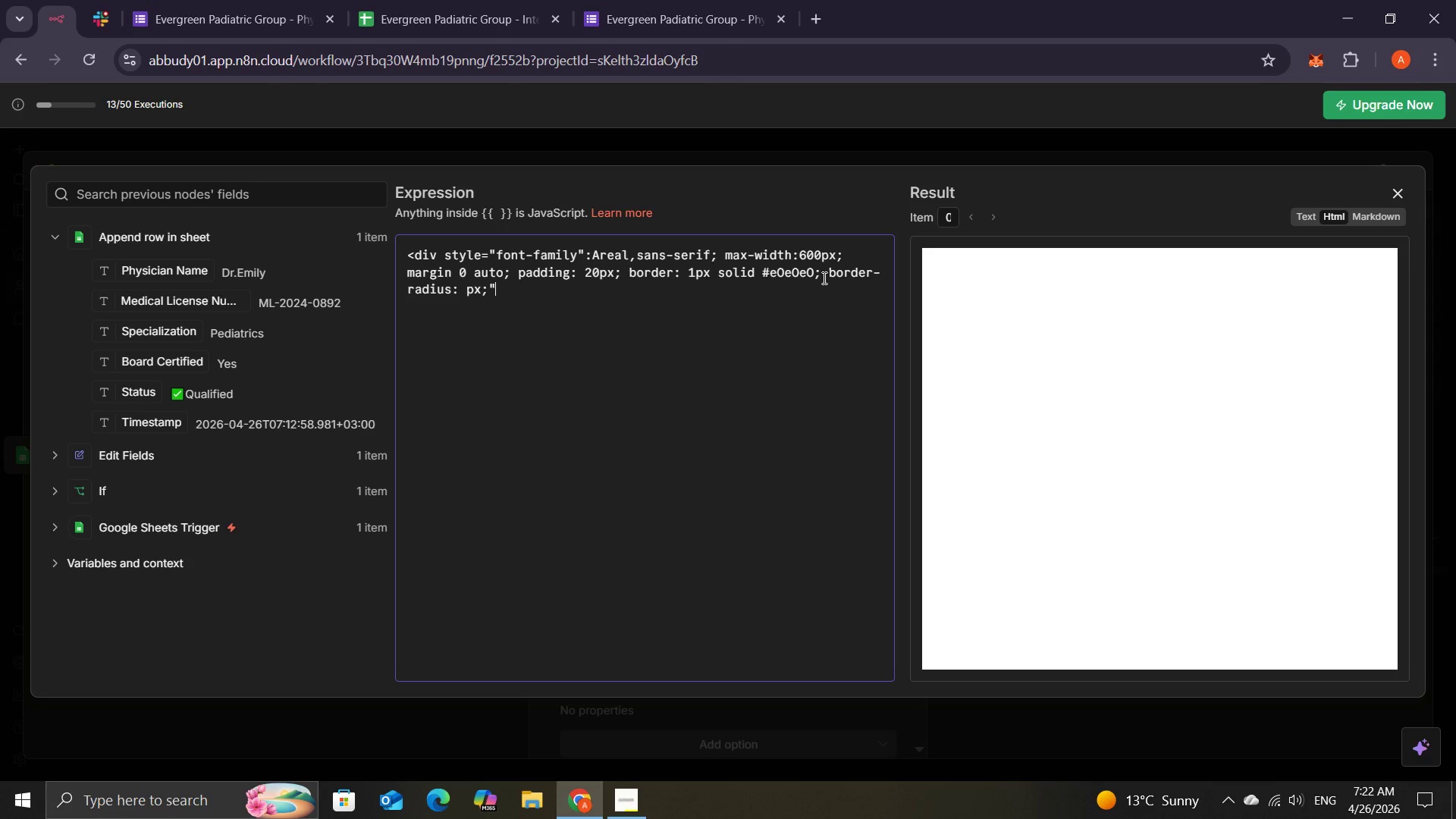 
key(Shift+Period)
 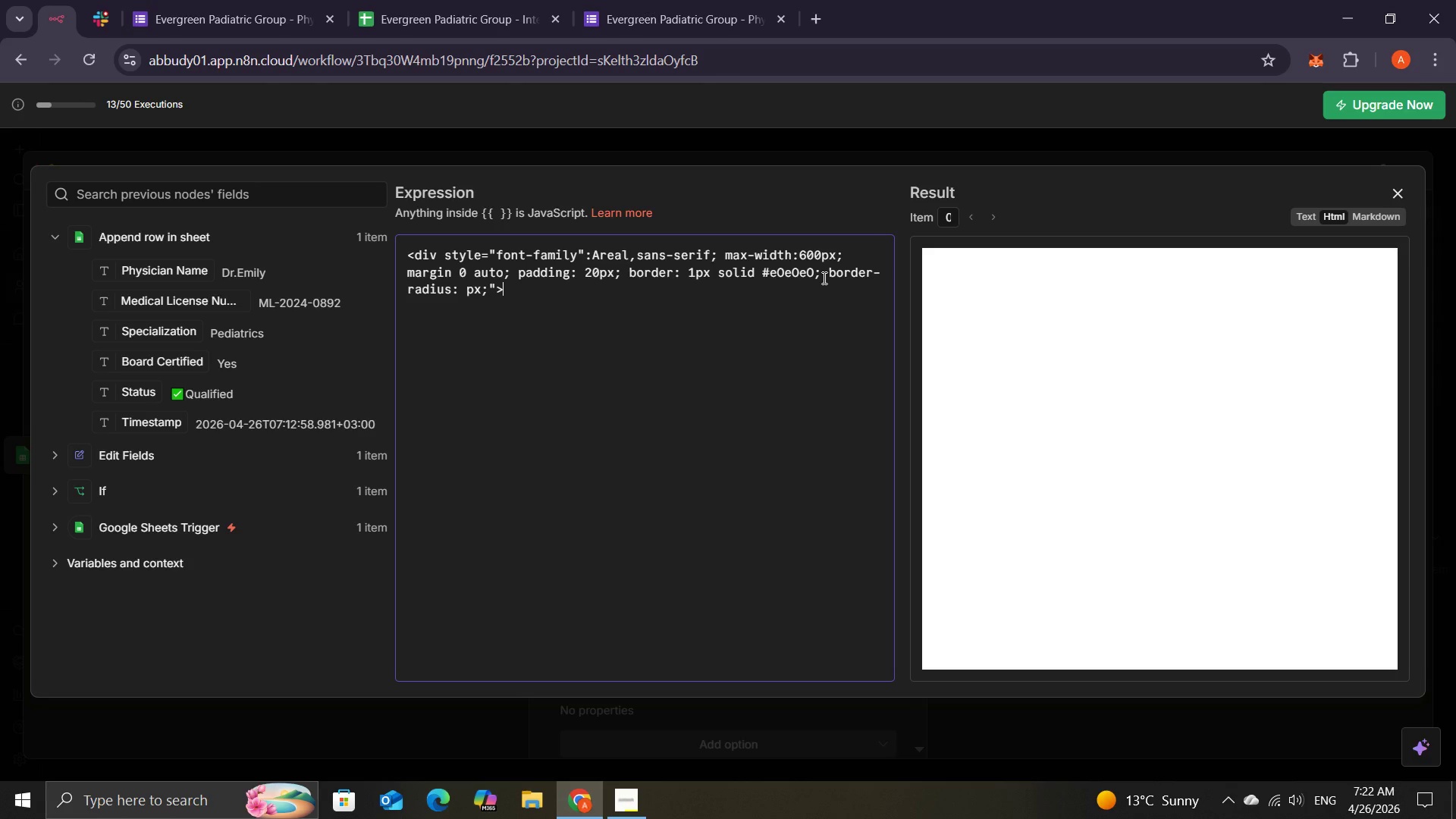 
key(Enter)
 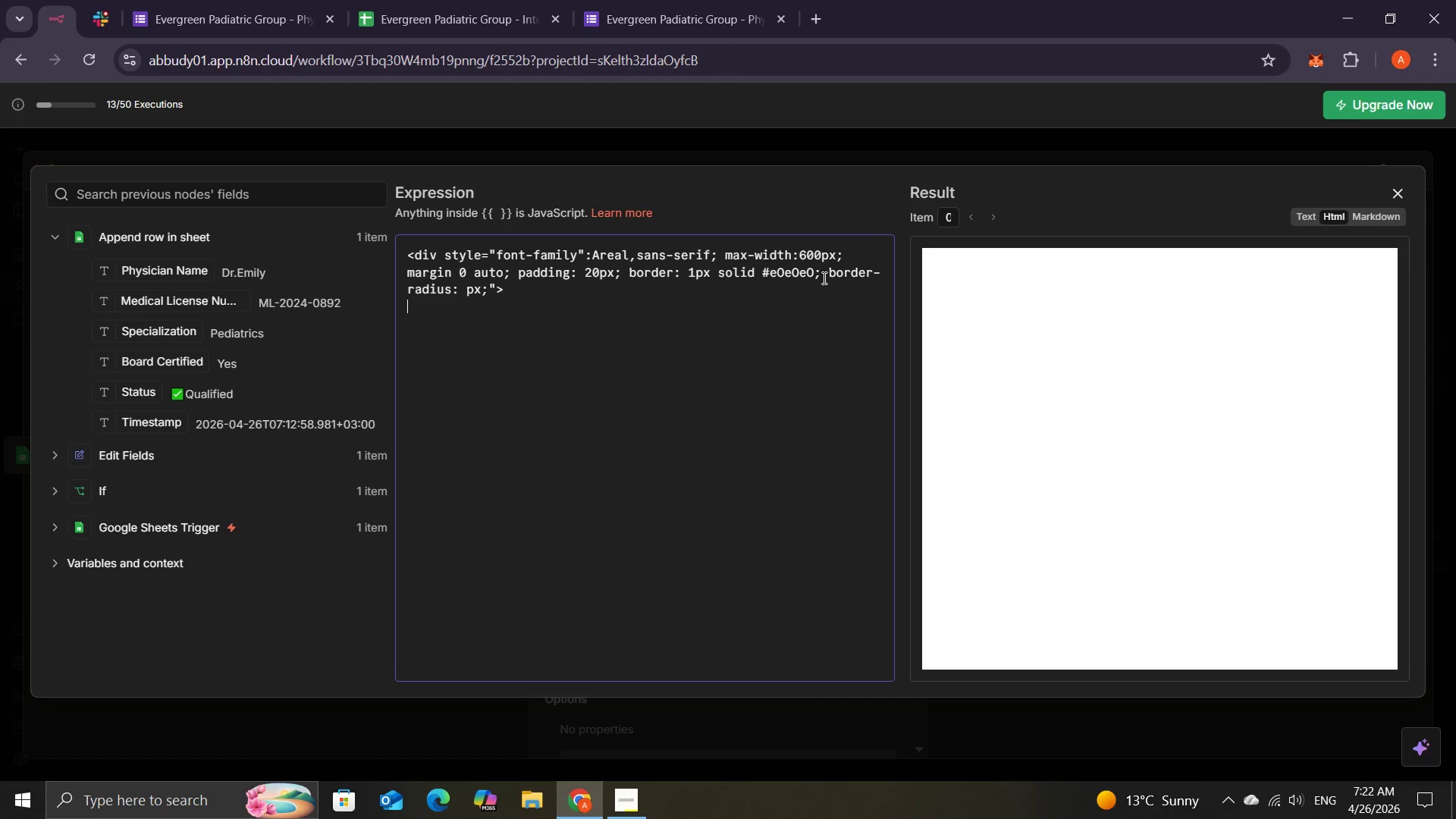 
type(<h2 dtyle)
 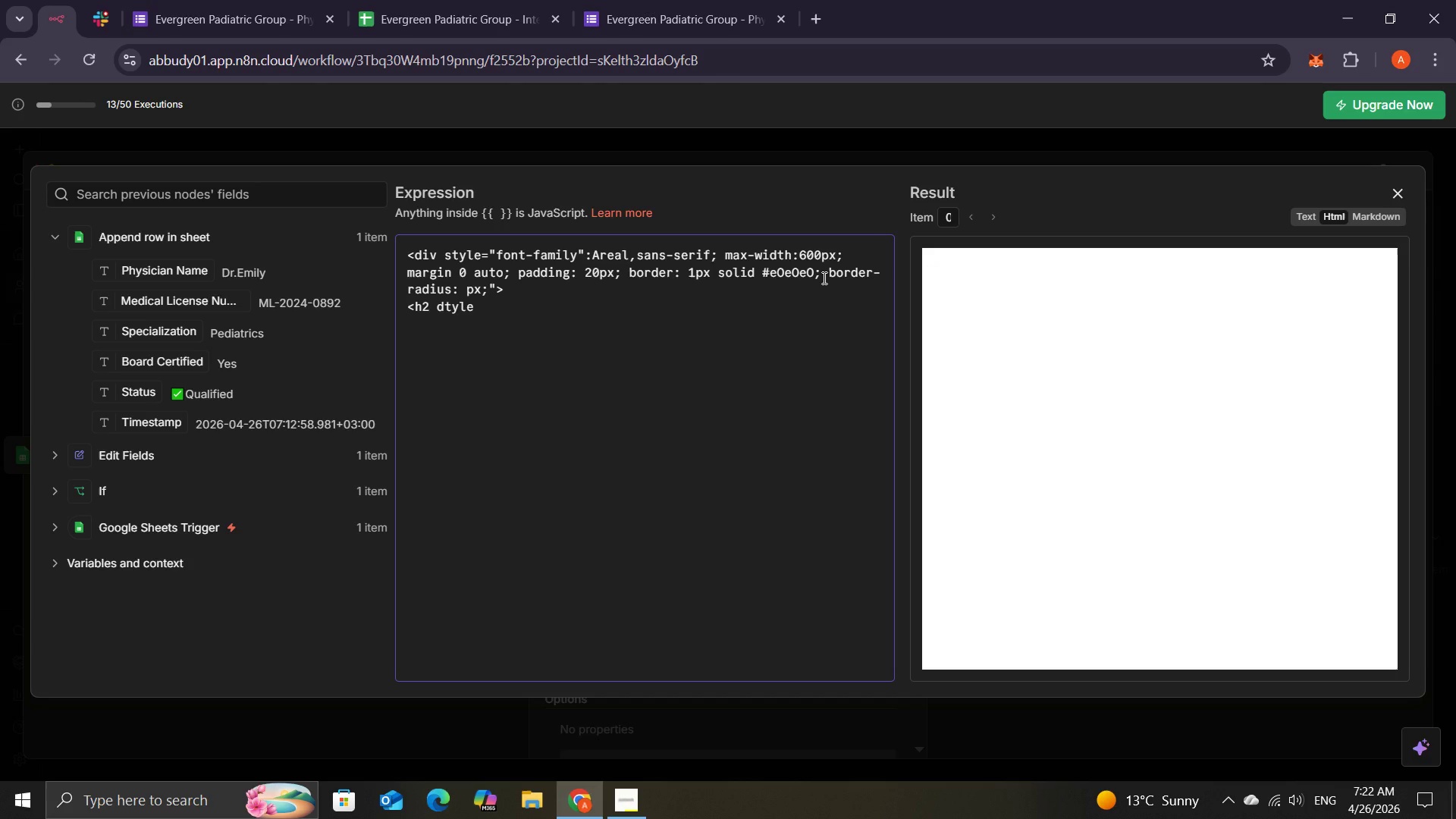 
key(ArrowLeft)
 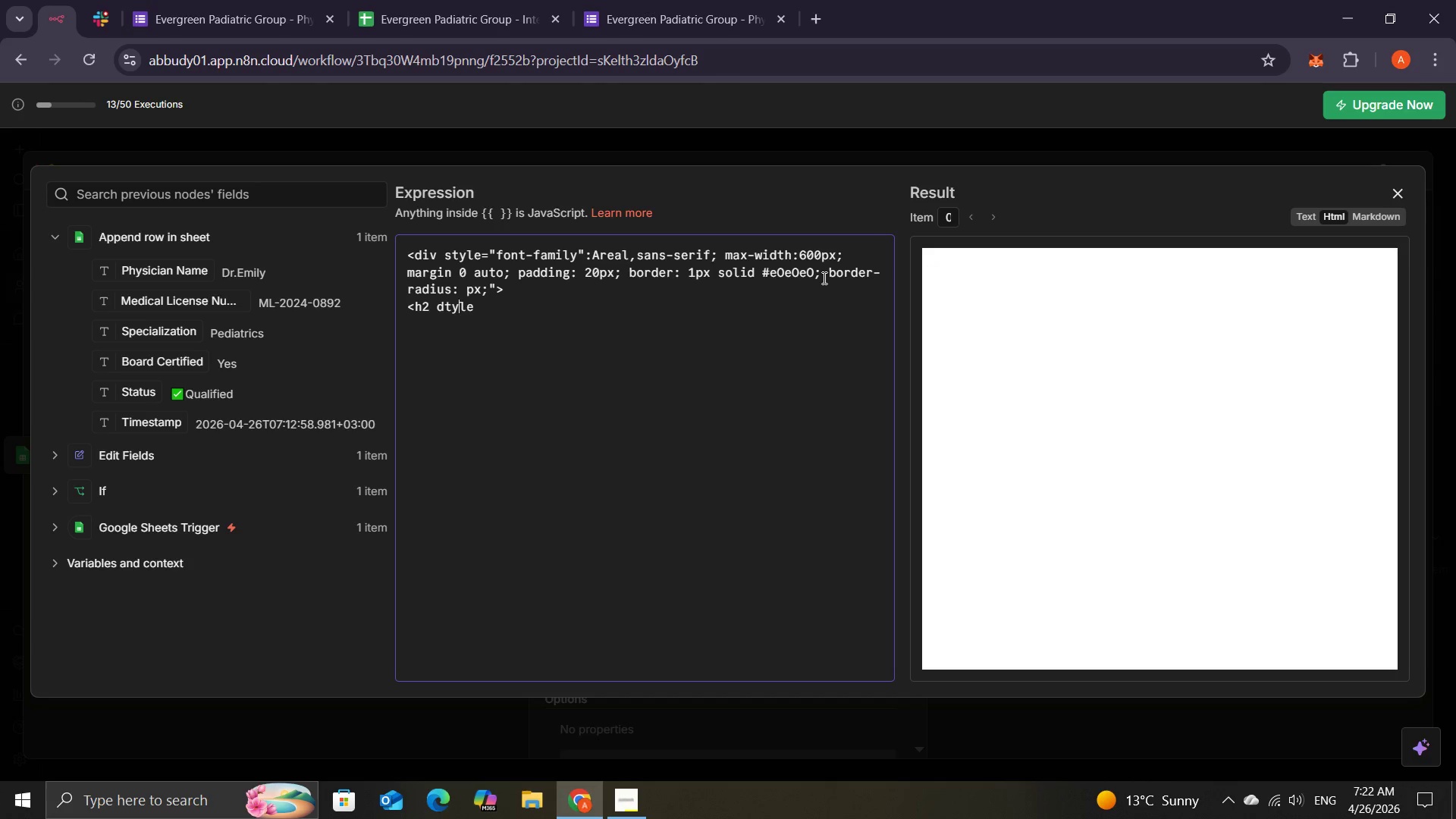 
key(ArrowLeft)
 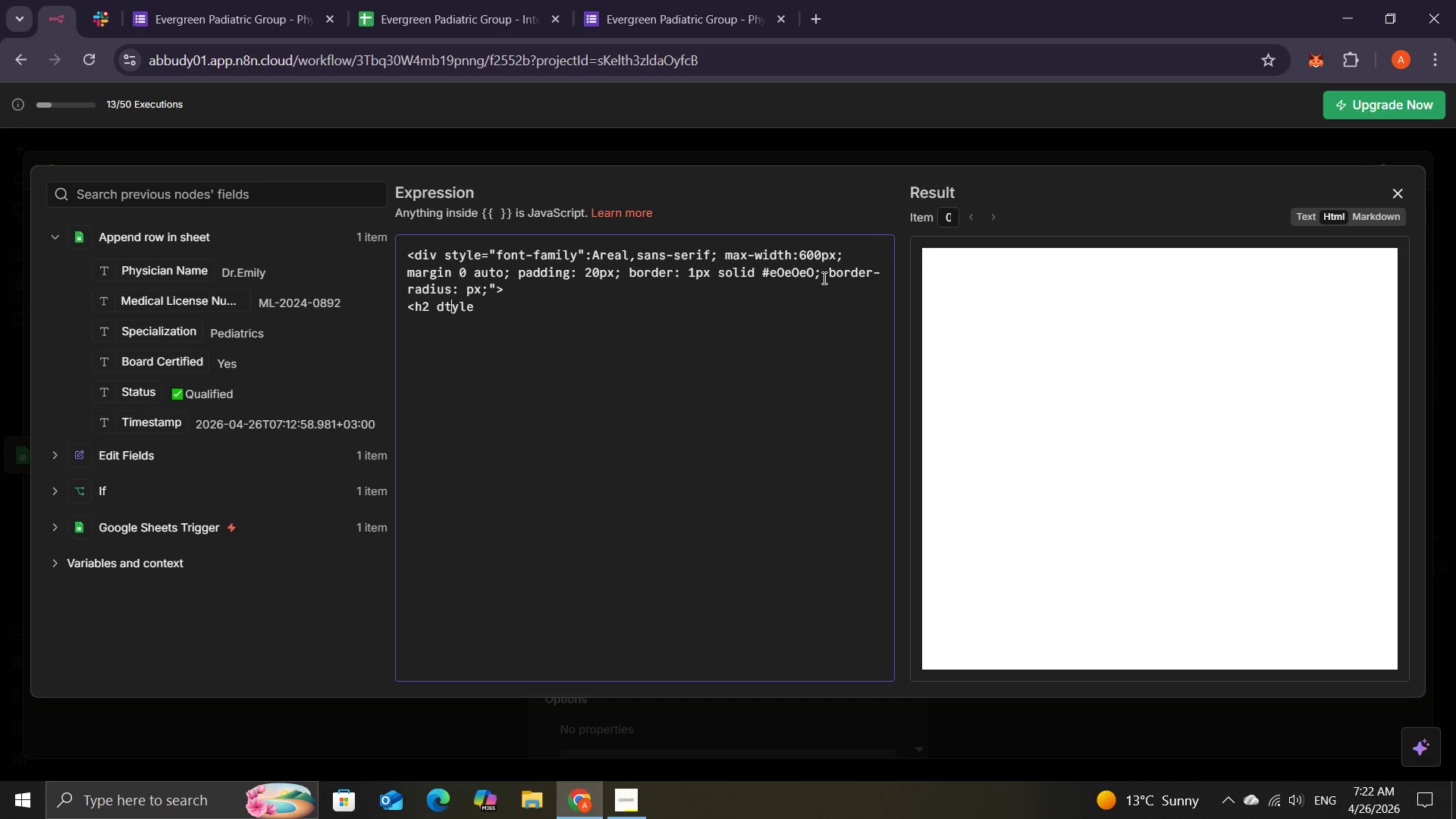 
key(ArrowLeft)
 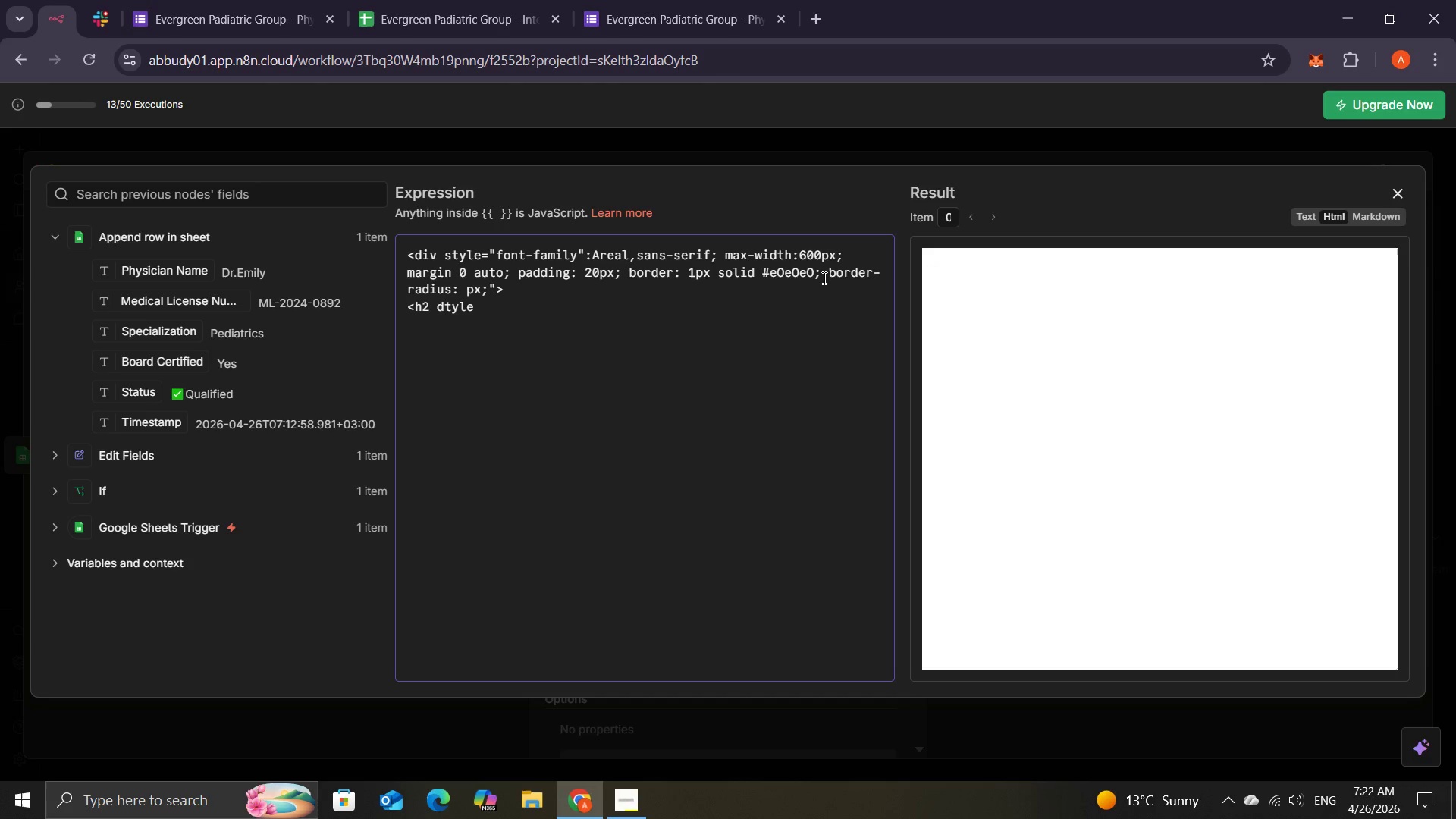 
key(ArrowLeft)
 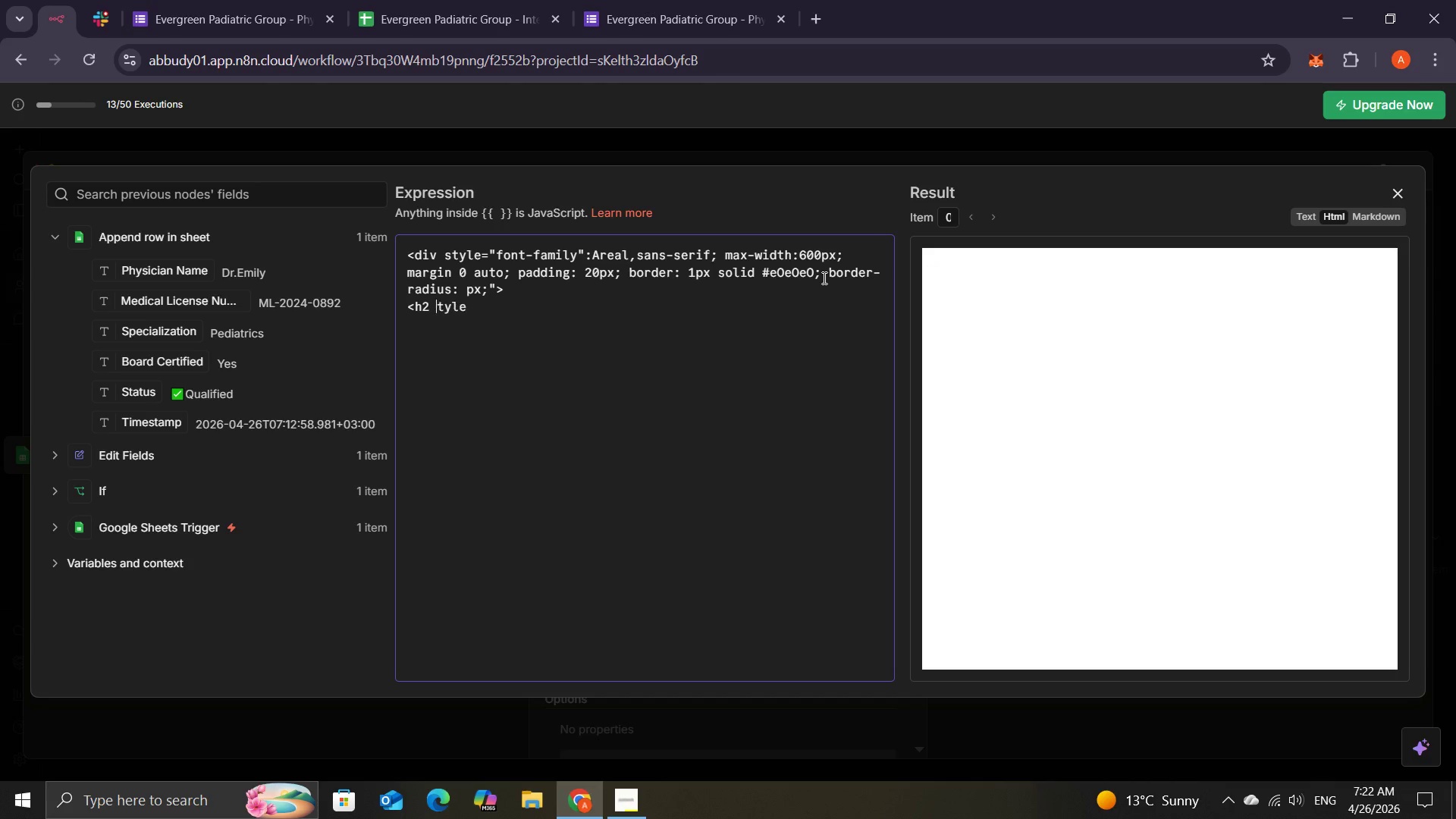 
key(Backspace)
 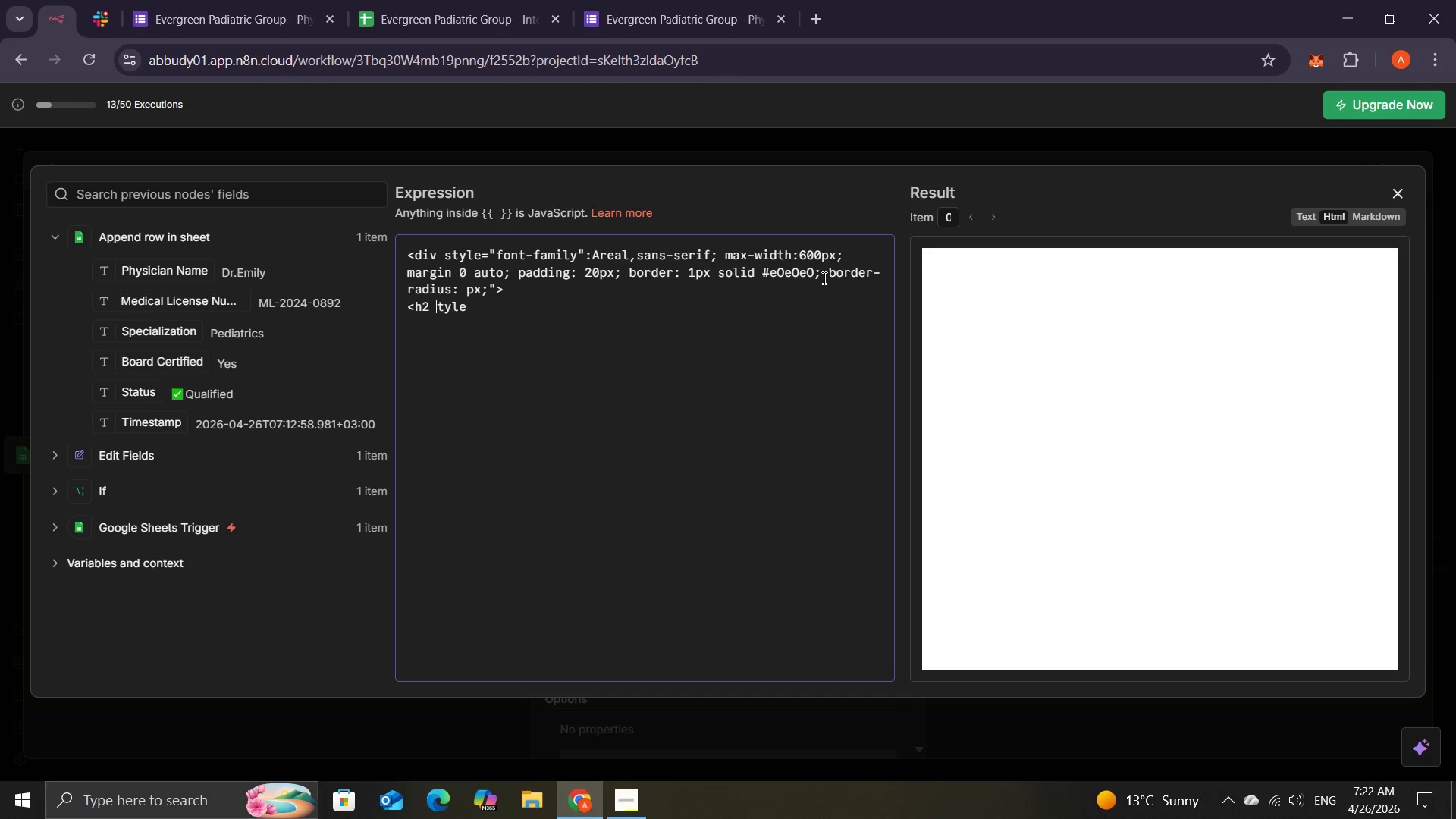 
key(S)
 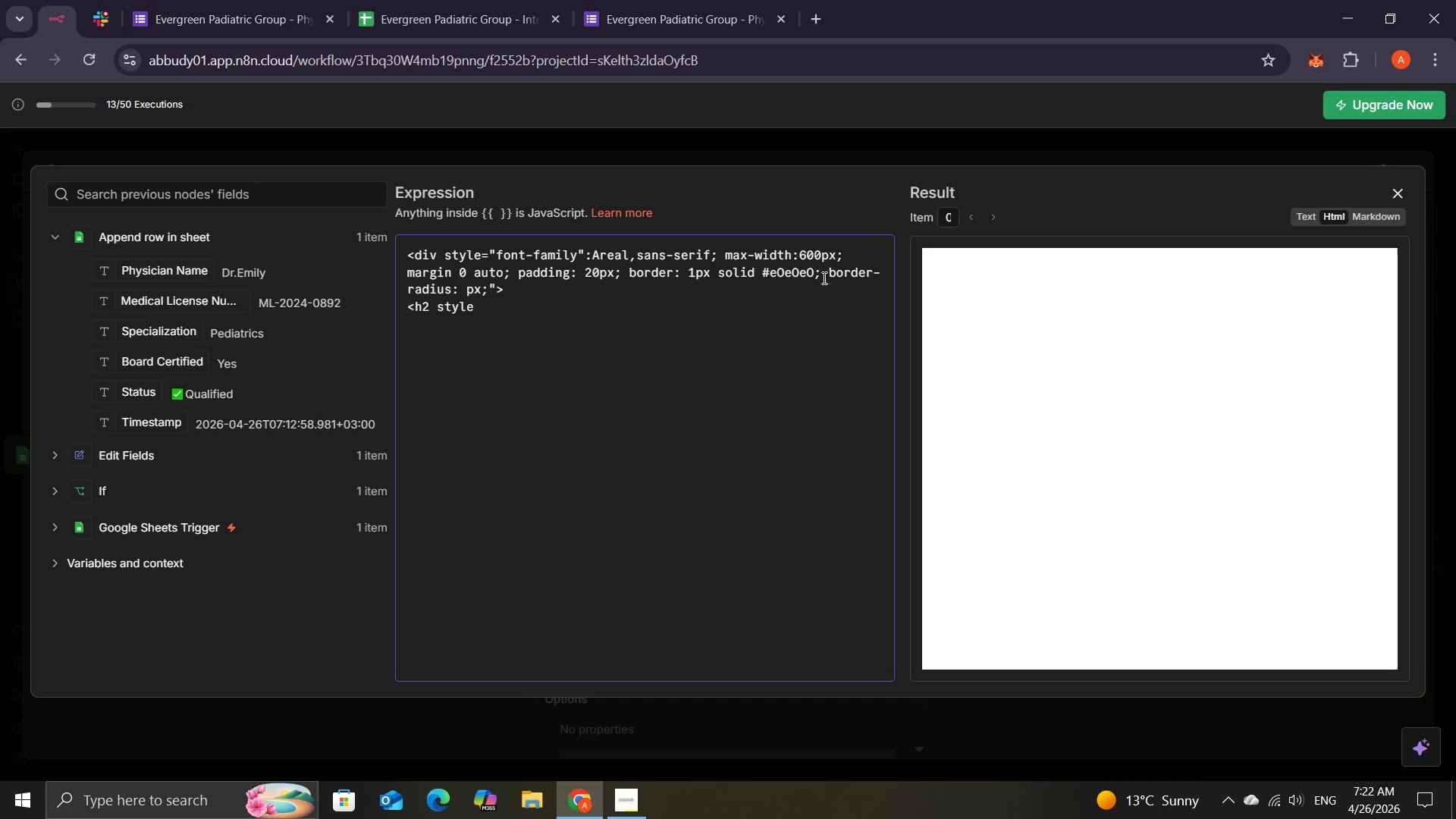 
hold_key(key=ArrowRight, duration=0.61)
 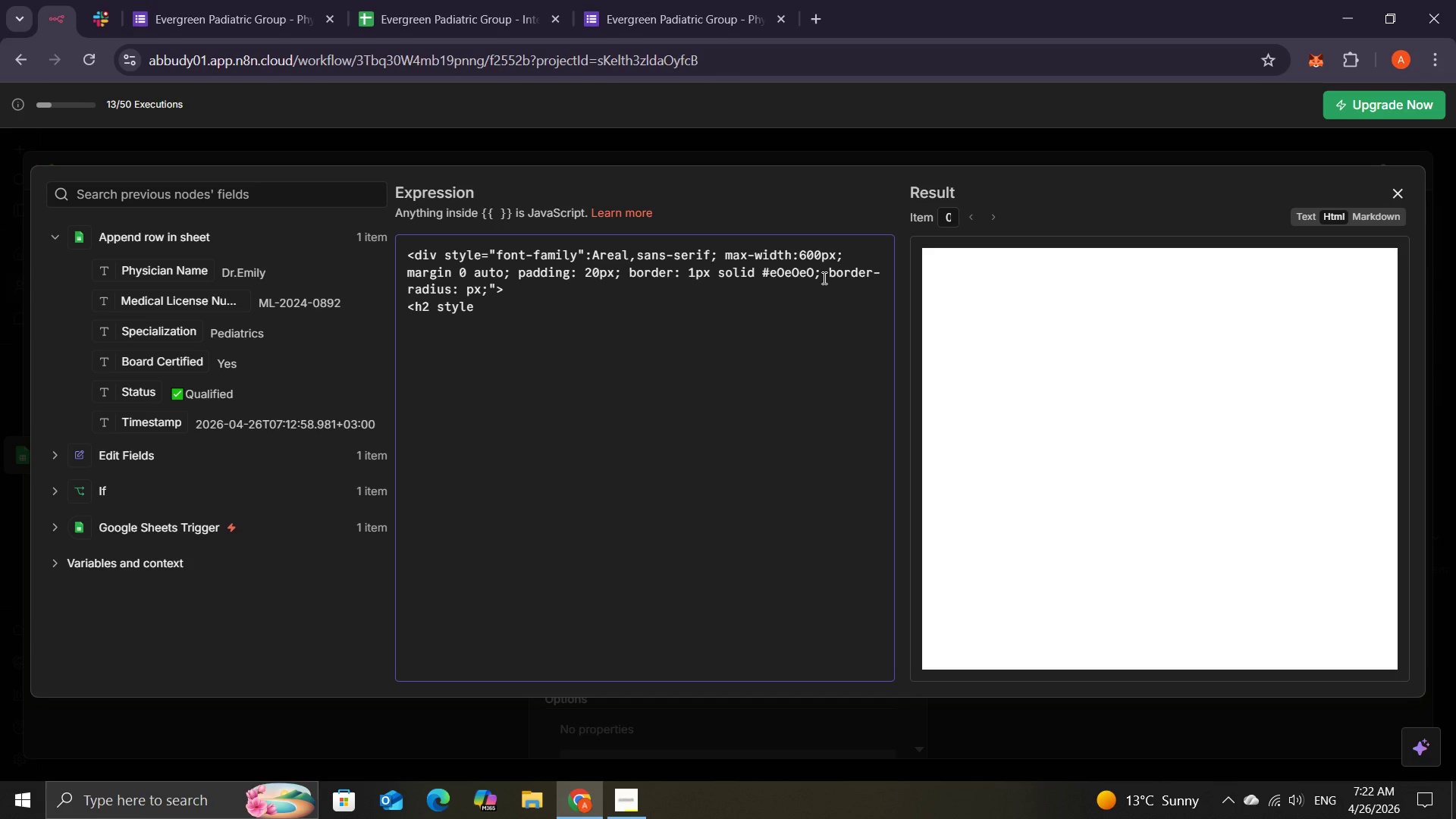 
wait(6.56)
 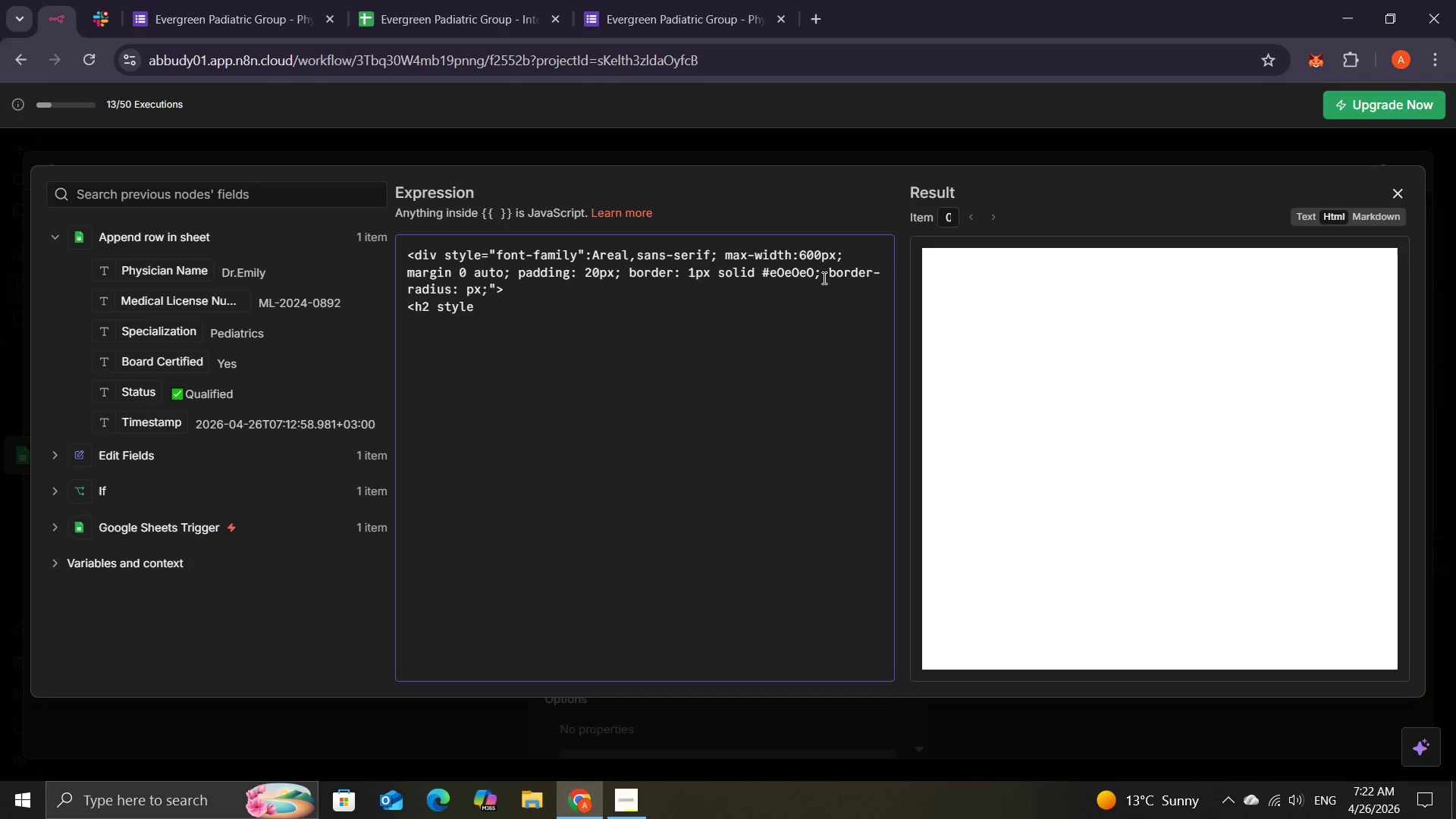 
type(="color: #2e7d32;)
 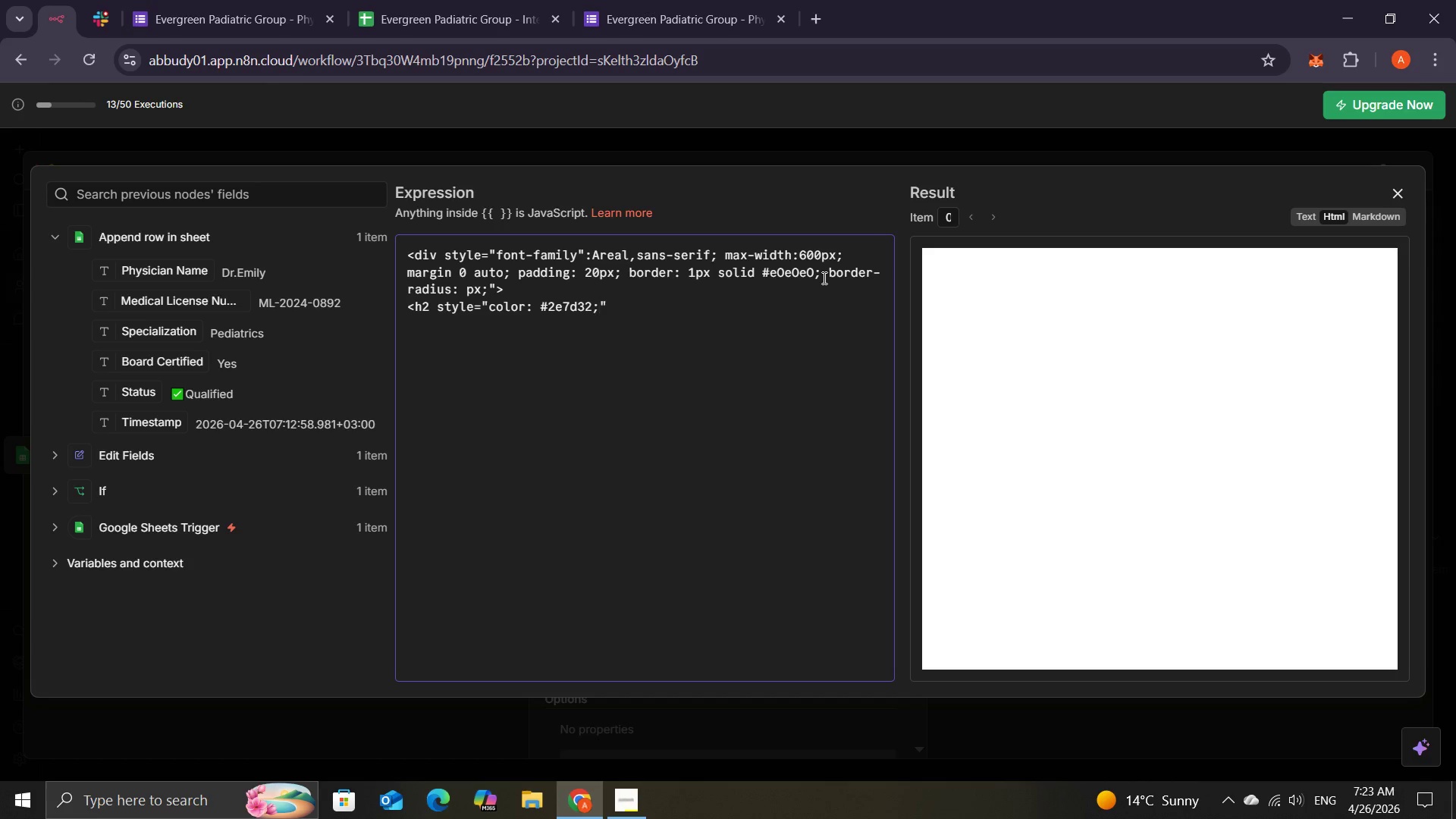 
key(ArrowRight)
 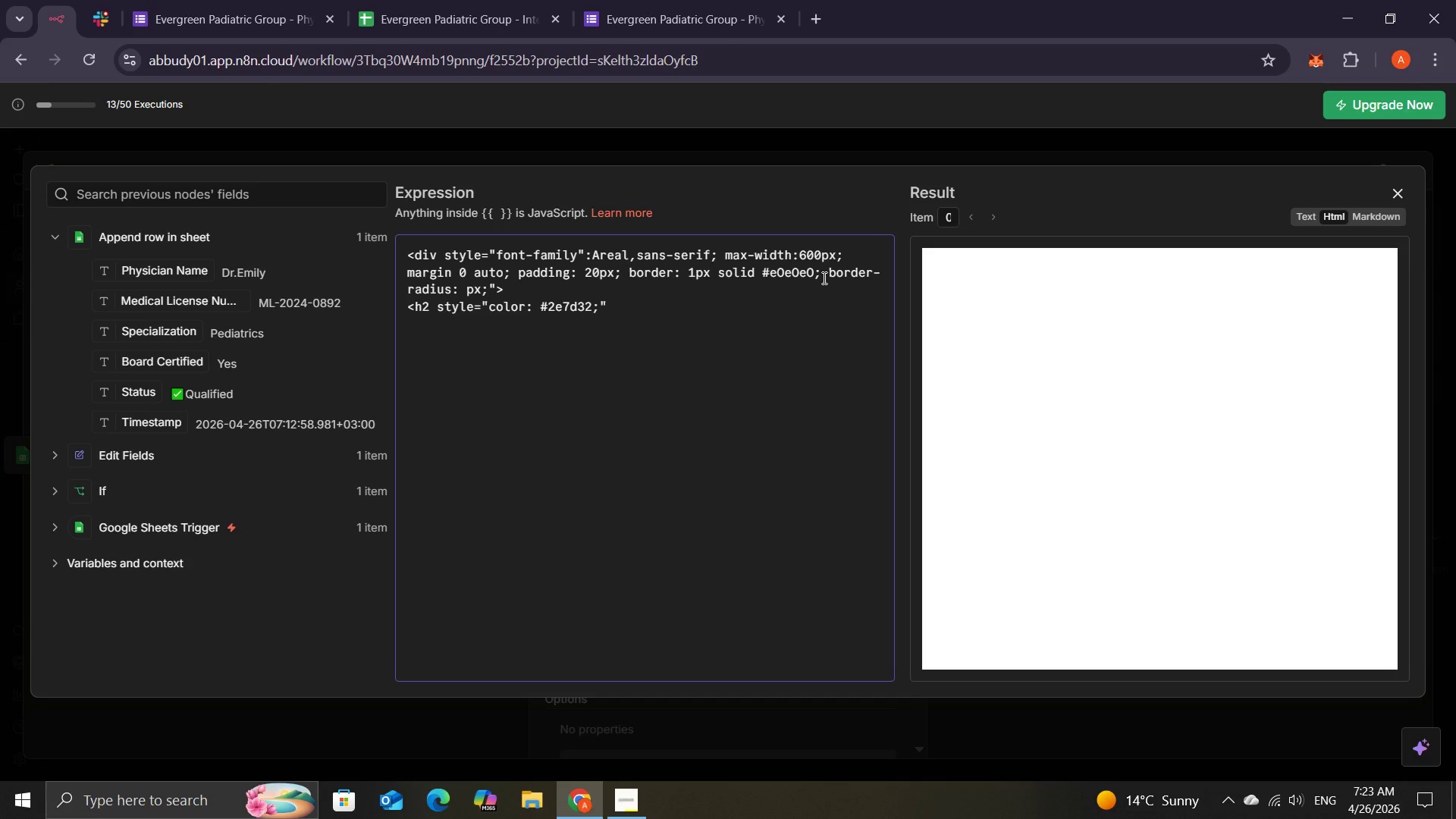 
key(Shift+Period)
 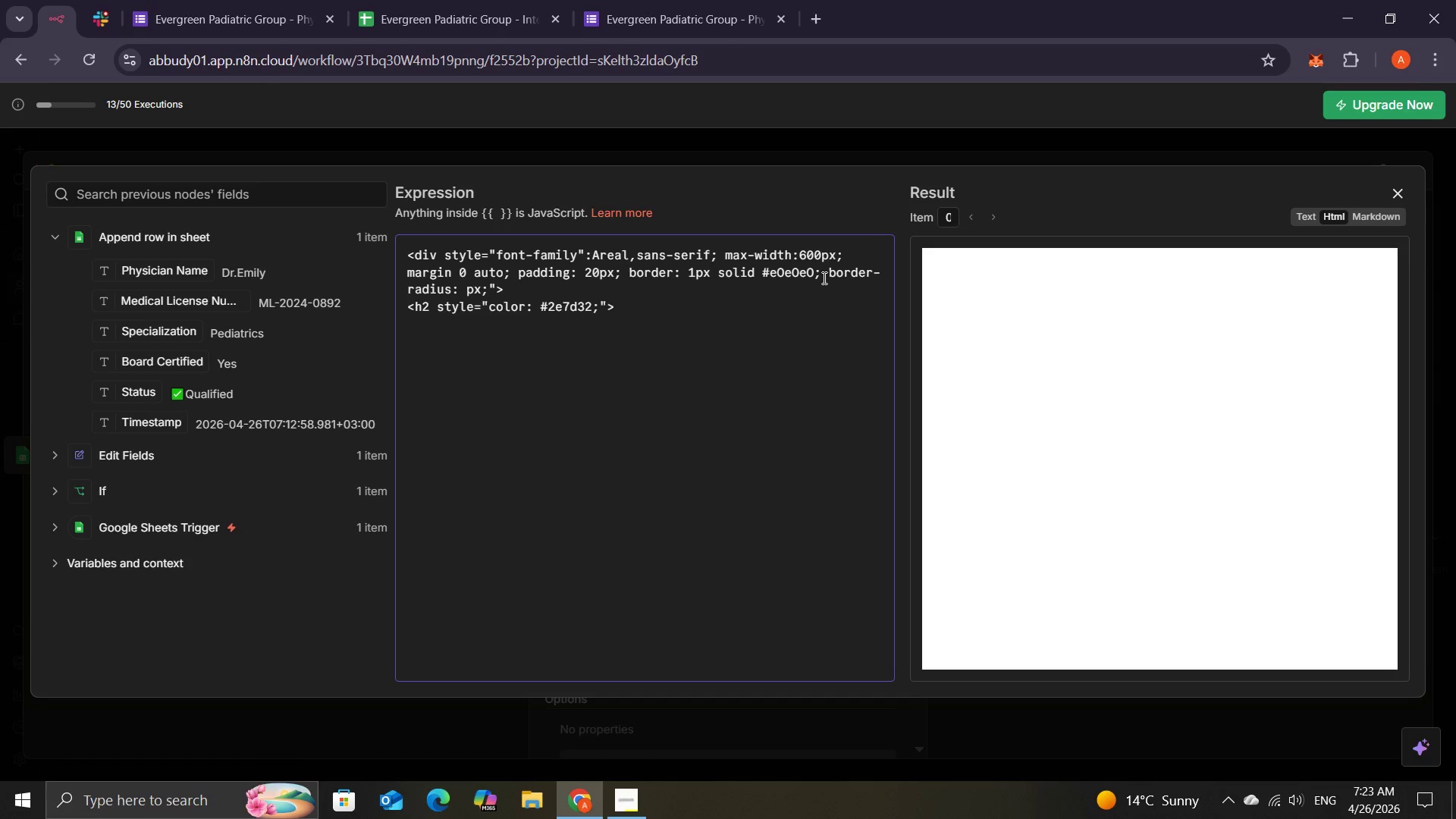 
wait(5.39)
 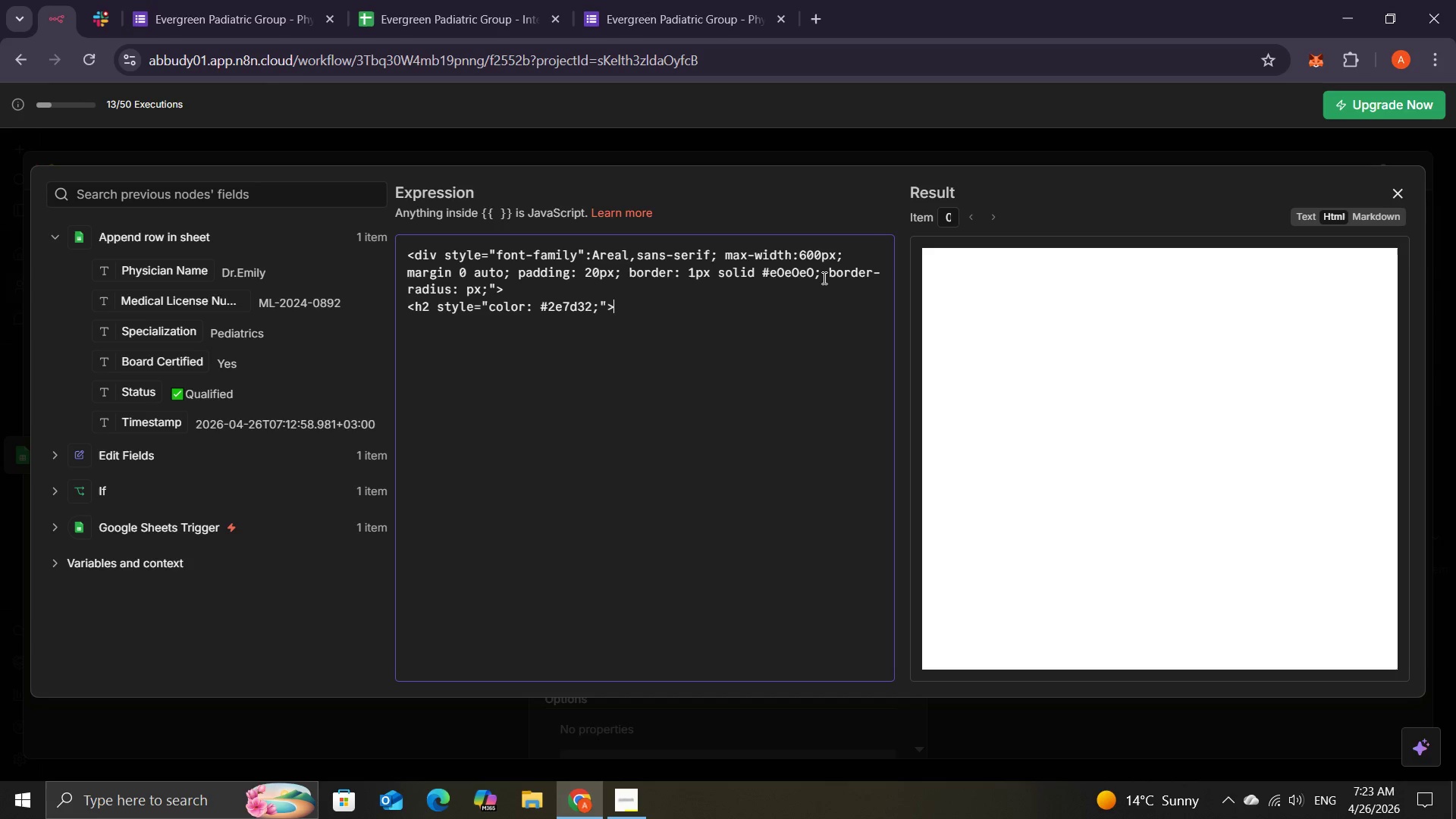 
key(Enter)
 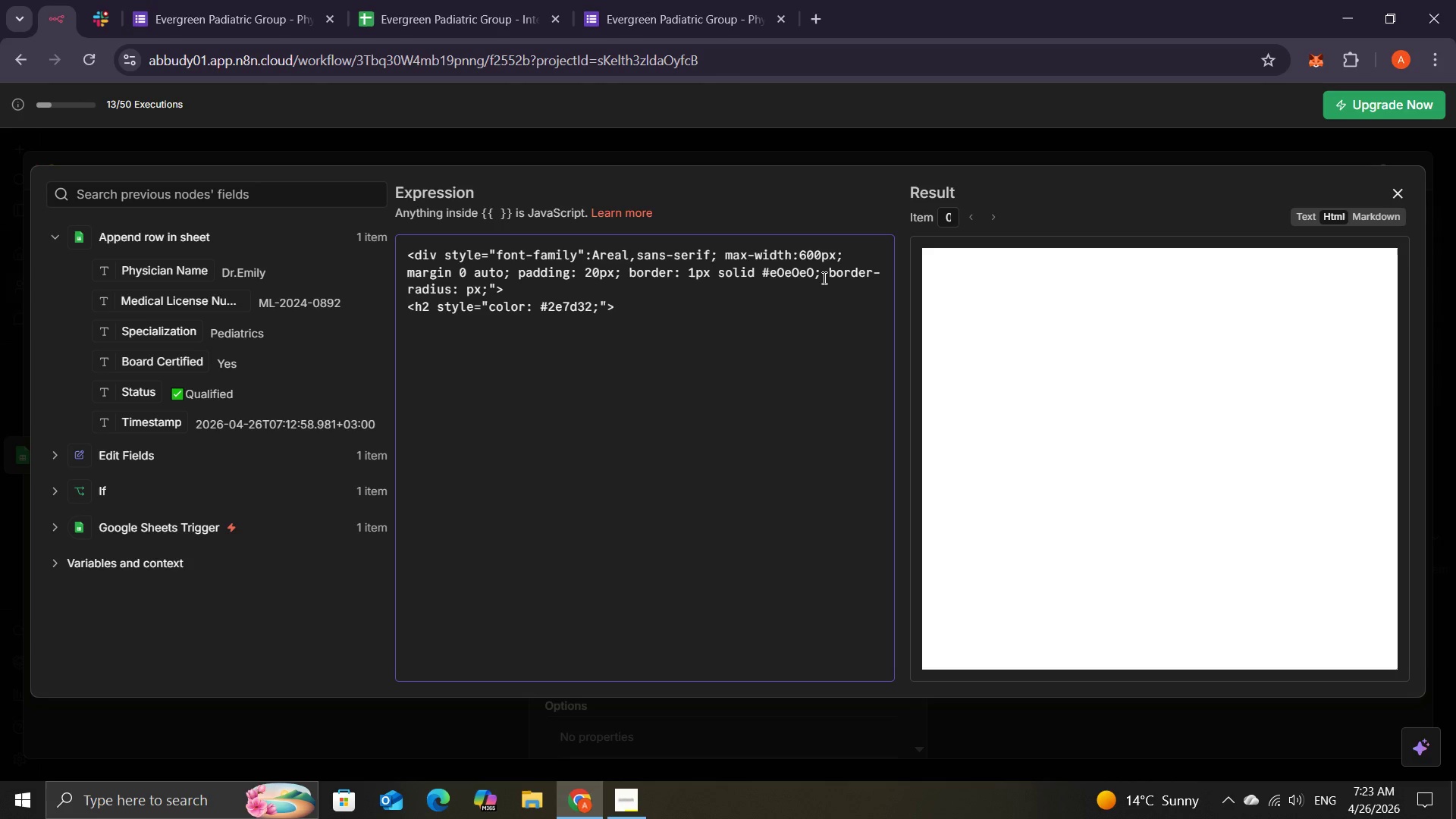 
key(Meta+Period)
 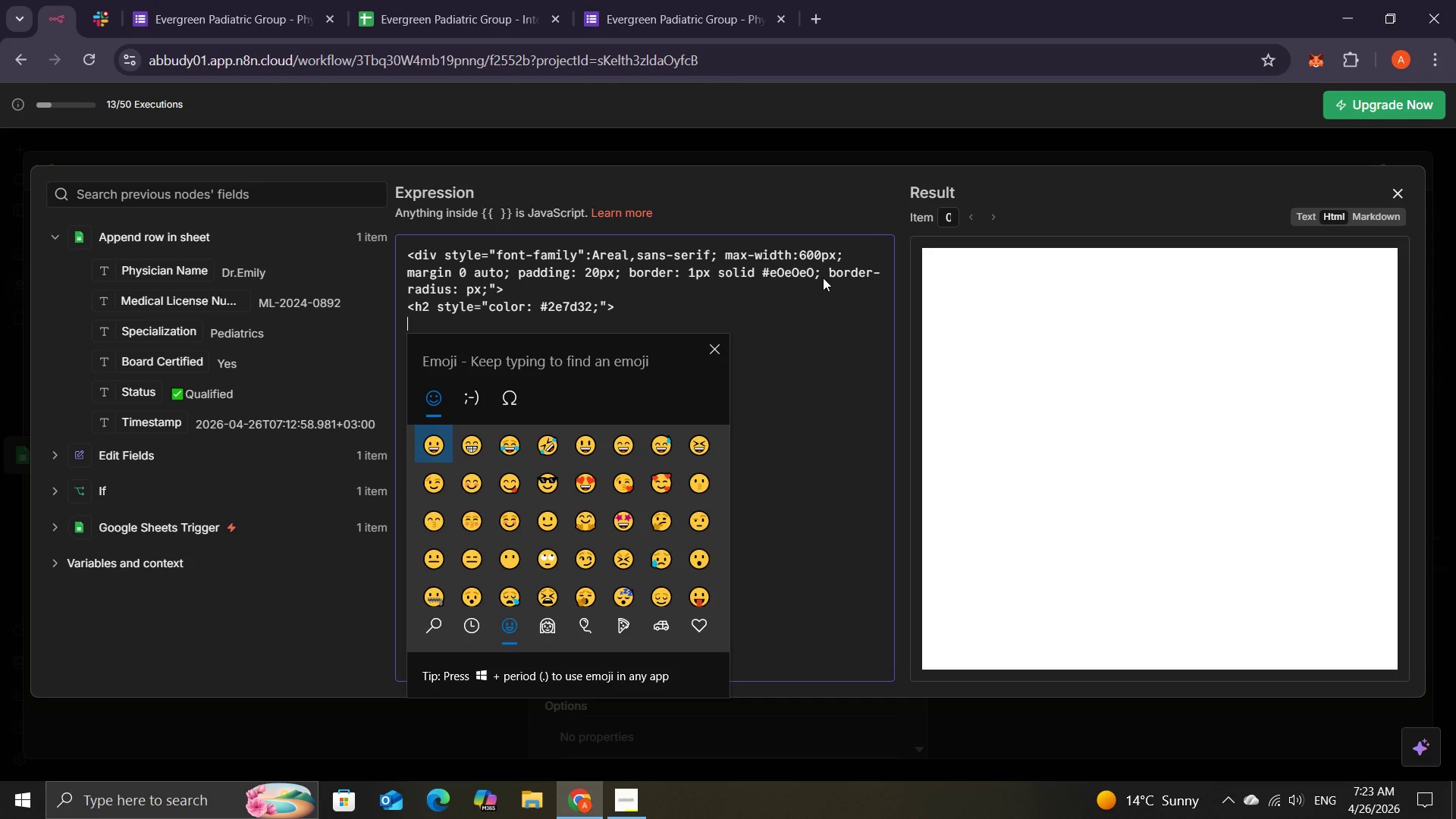 
type(hos)
 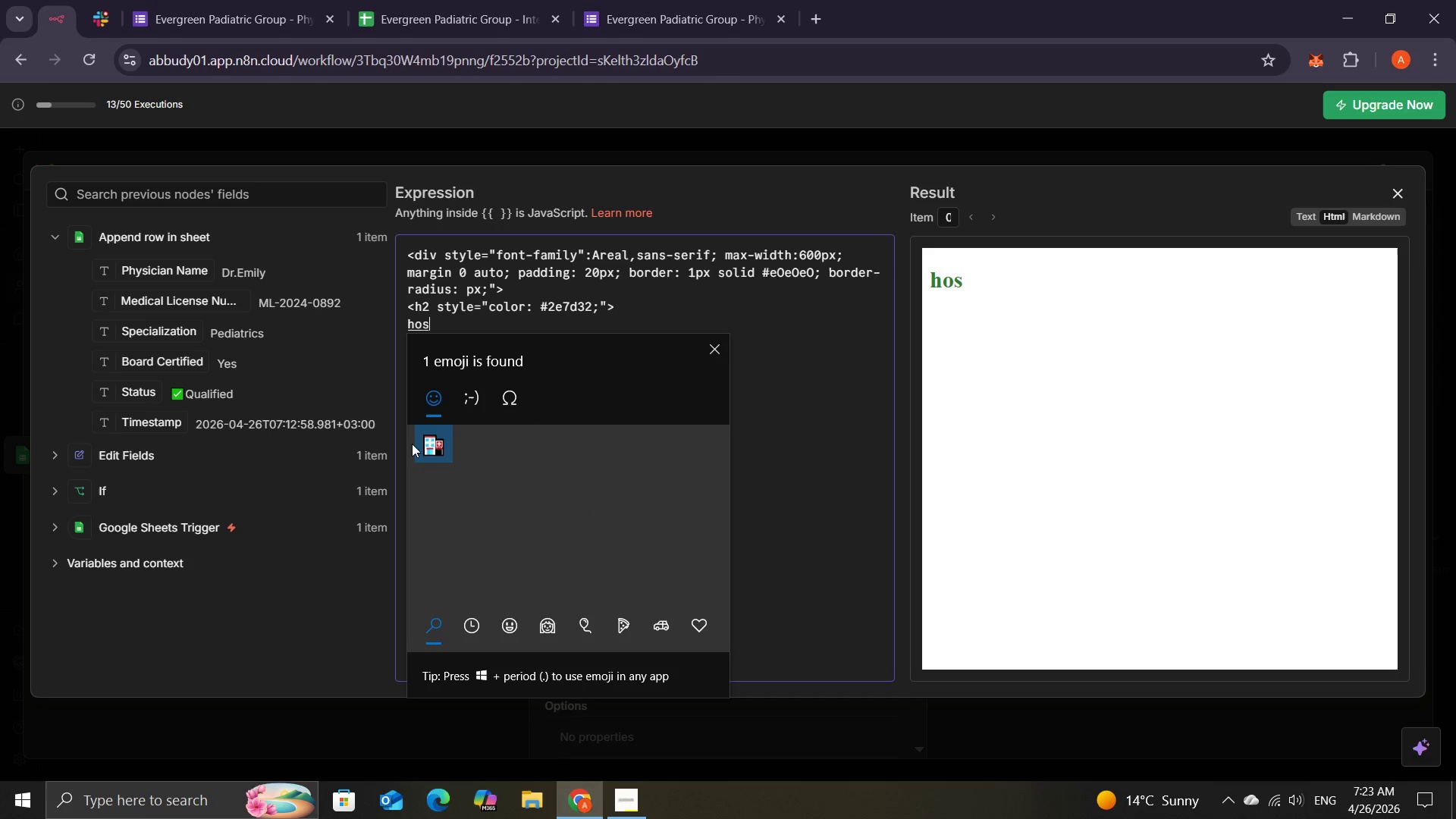 
left_click([430, 446])
 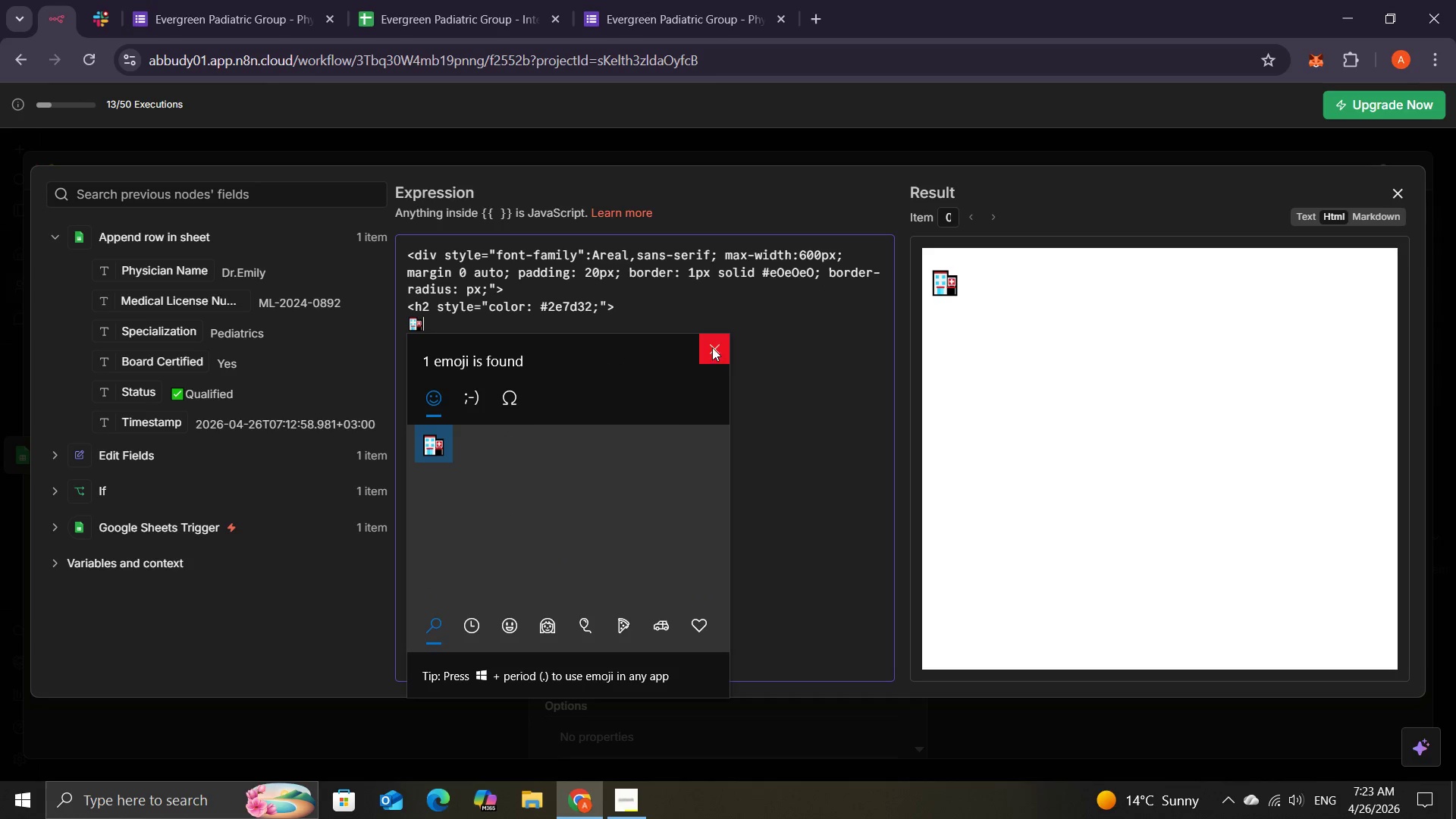 
left_click([713, 347])
 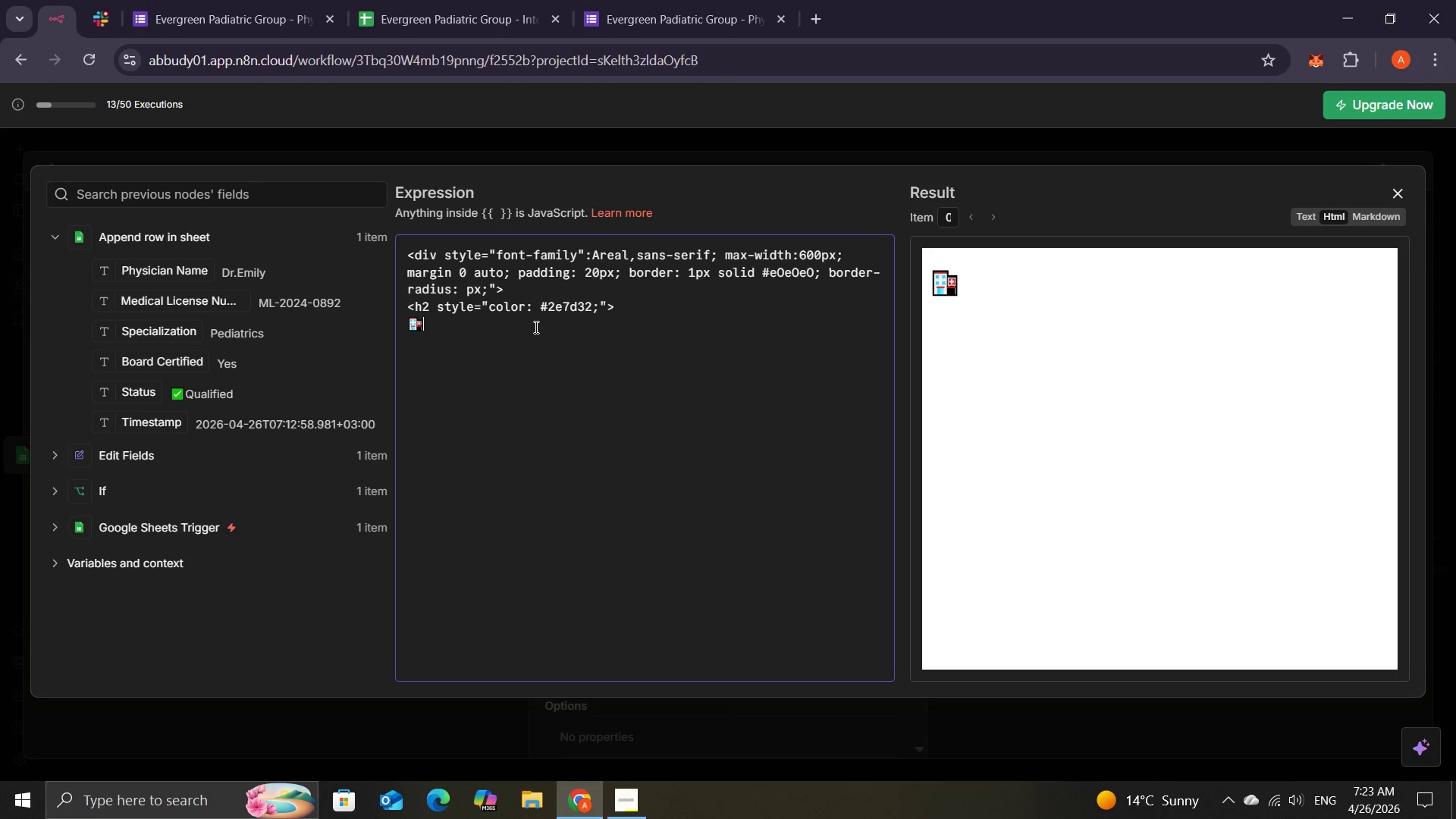 
type(New )
 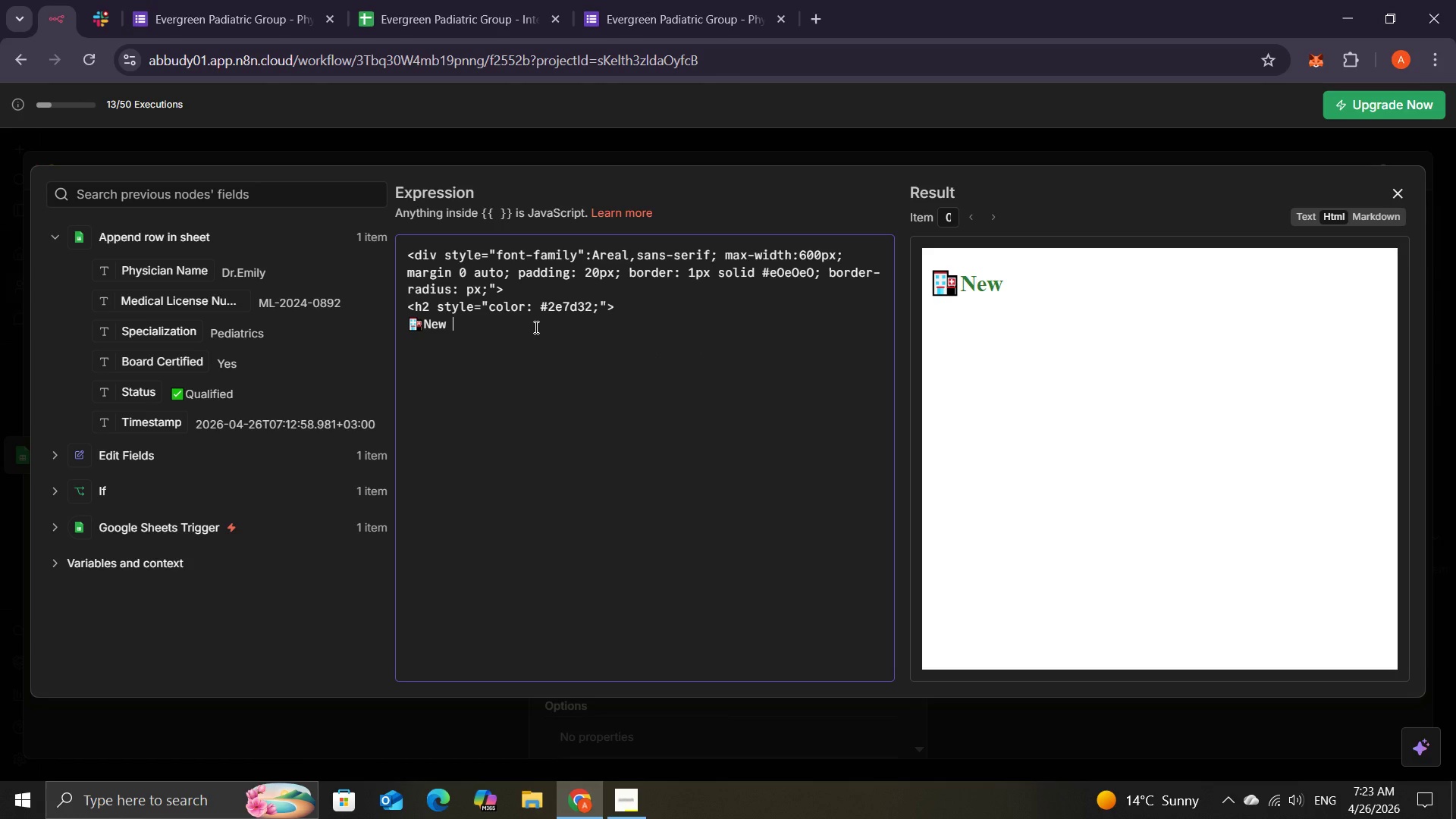 
type(Qualifu)
key(Backspace)
type(ied)
 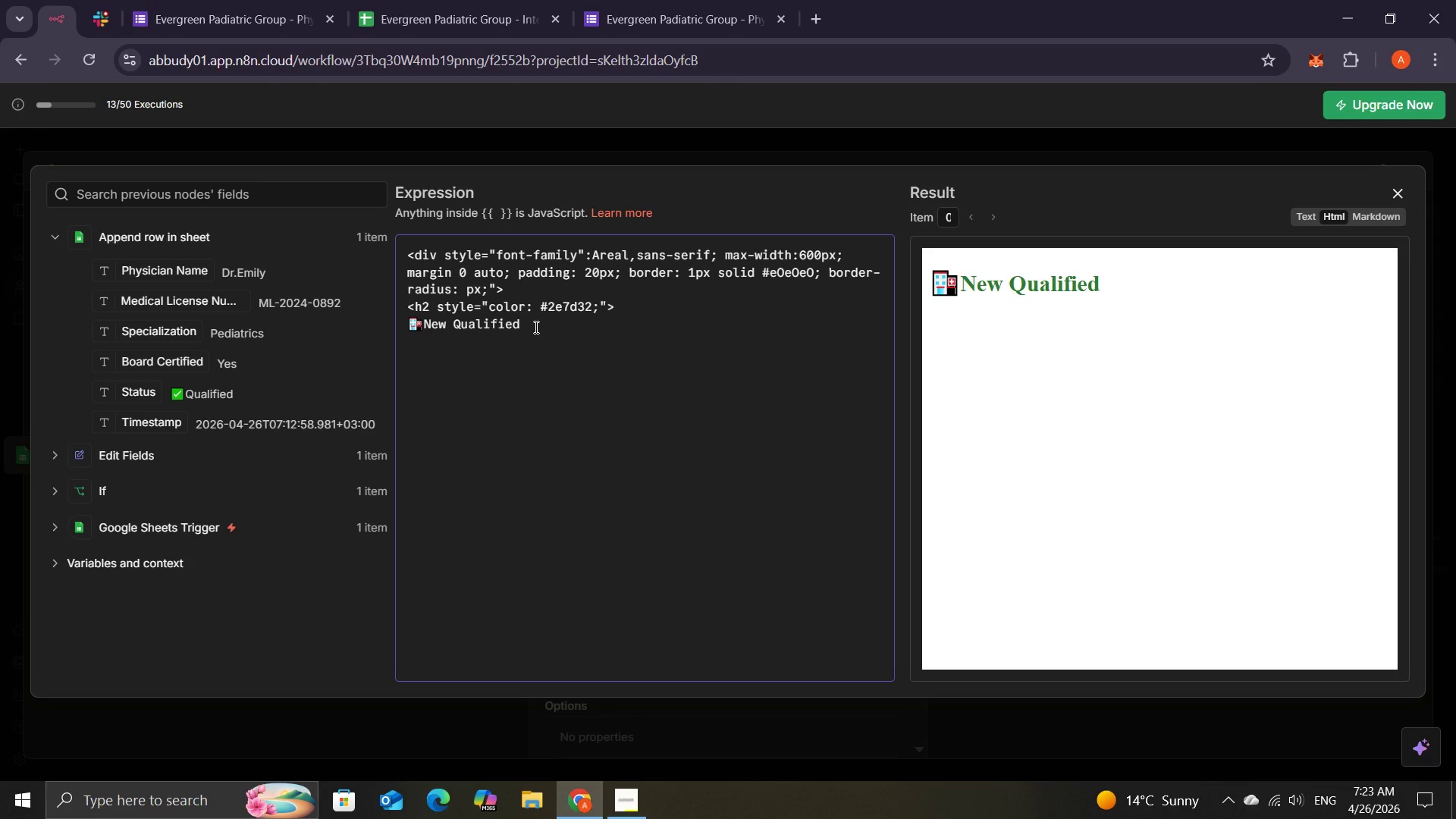 
type( Locum Tenens Pys)
key(Backspace)
key(Backspace)
type(hysician </h2>)
 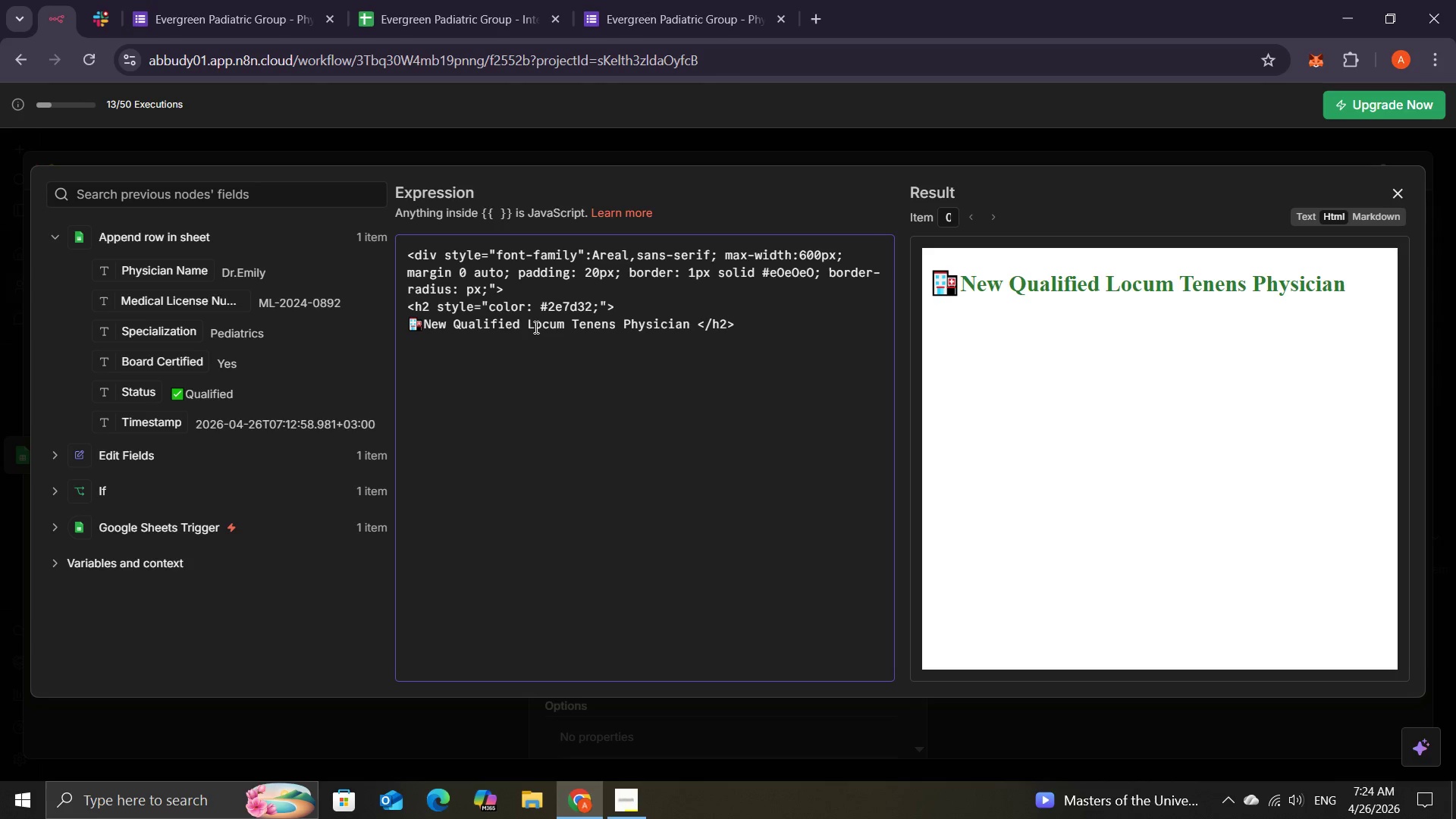 
wait(7.72)
 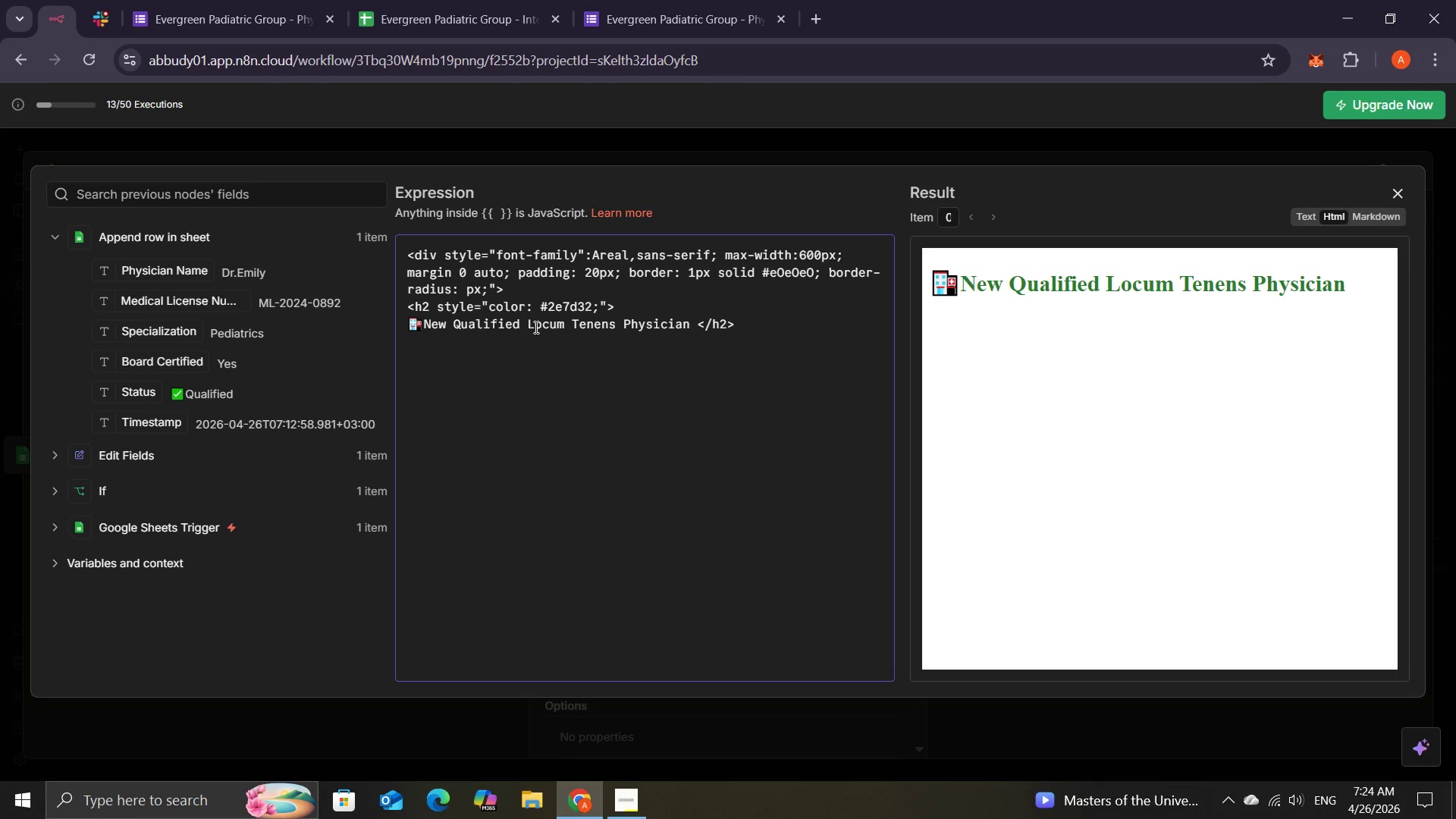 
key(Enter)
 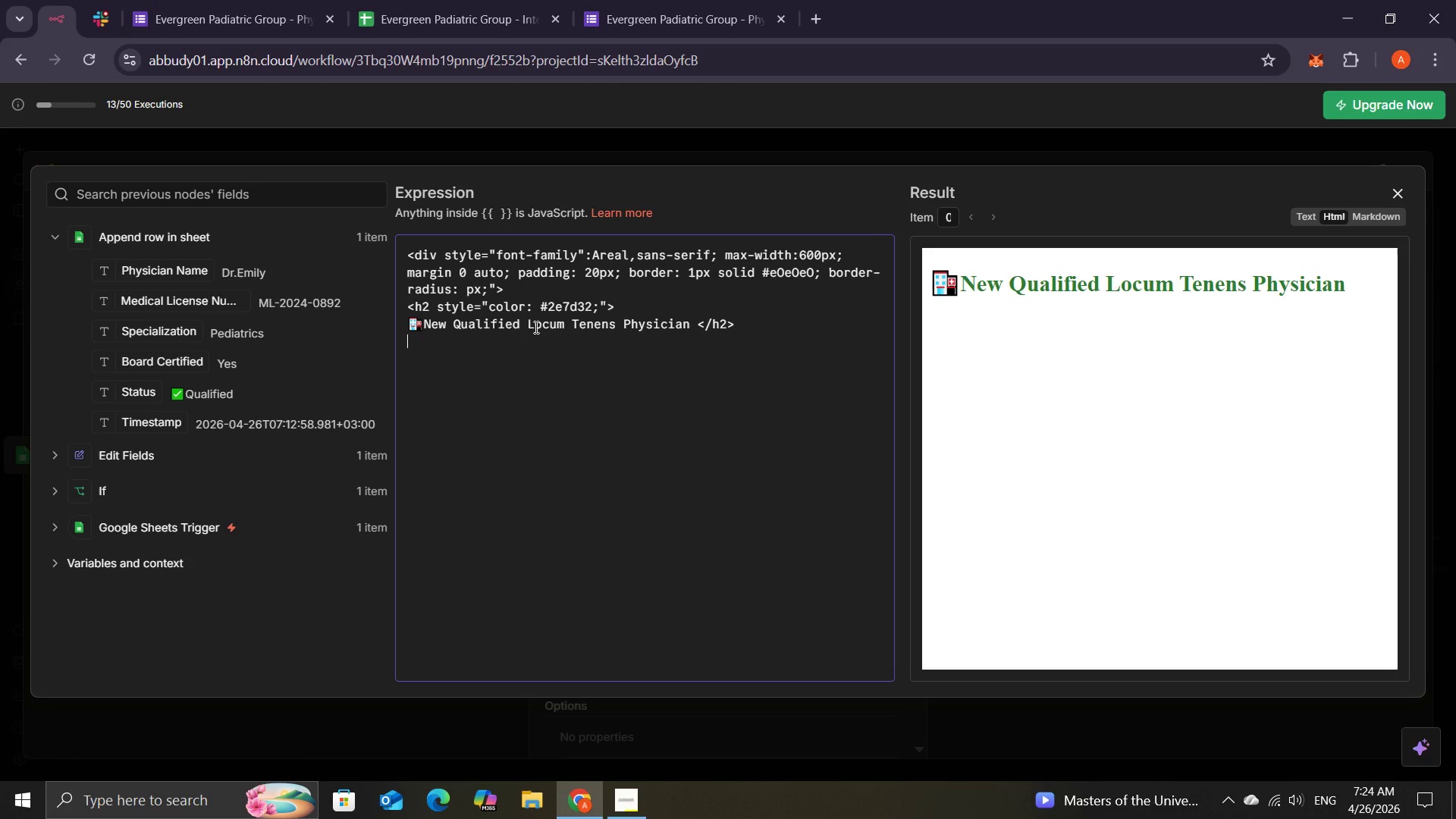 
key(Shift+Comma)
 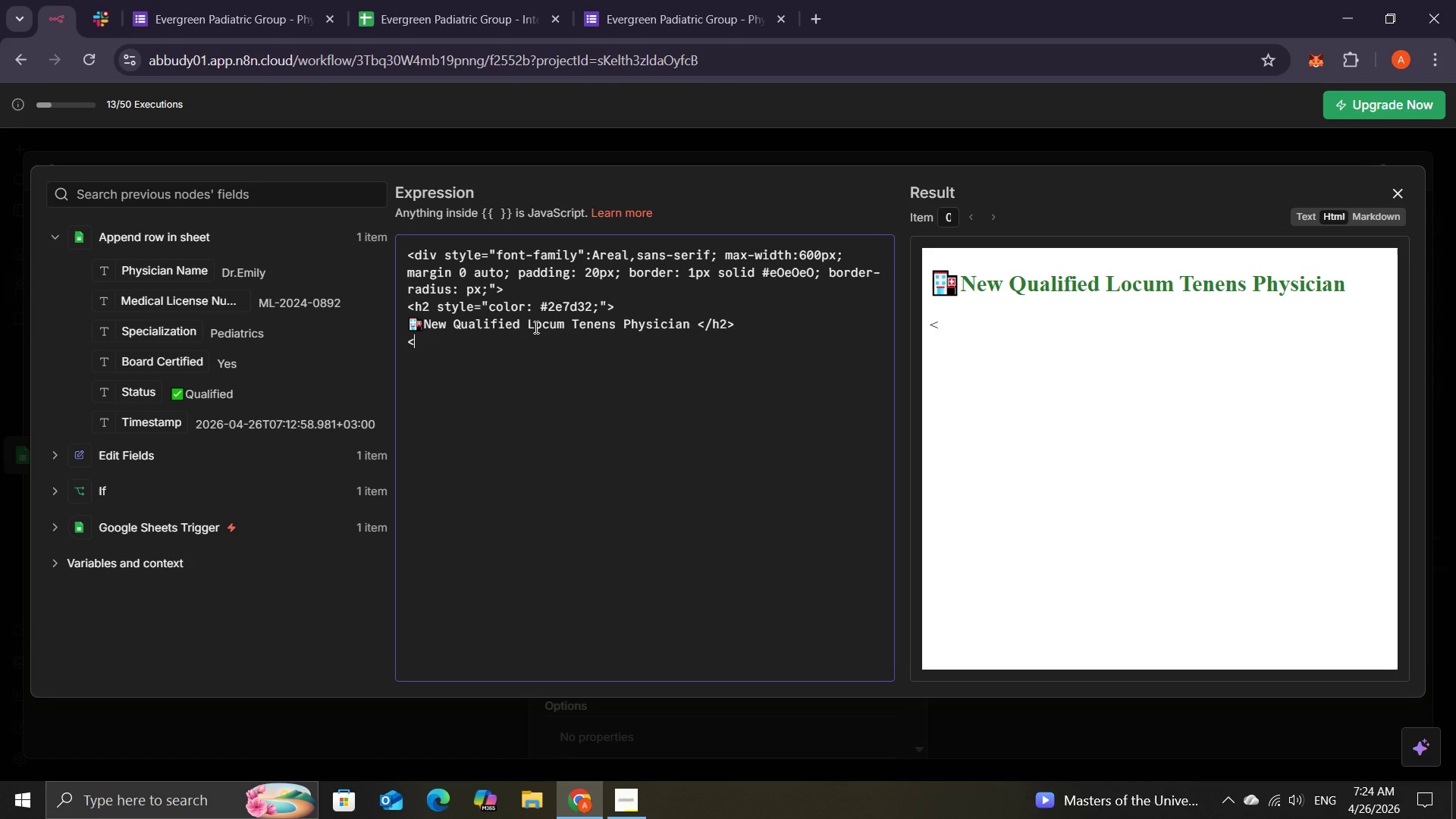 
key(O)
 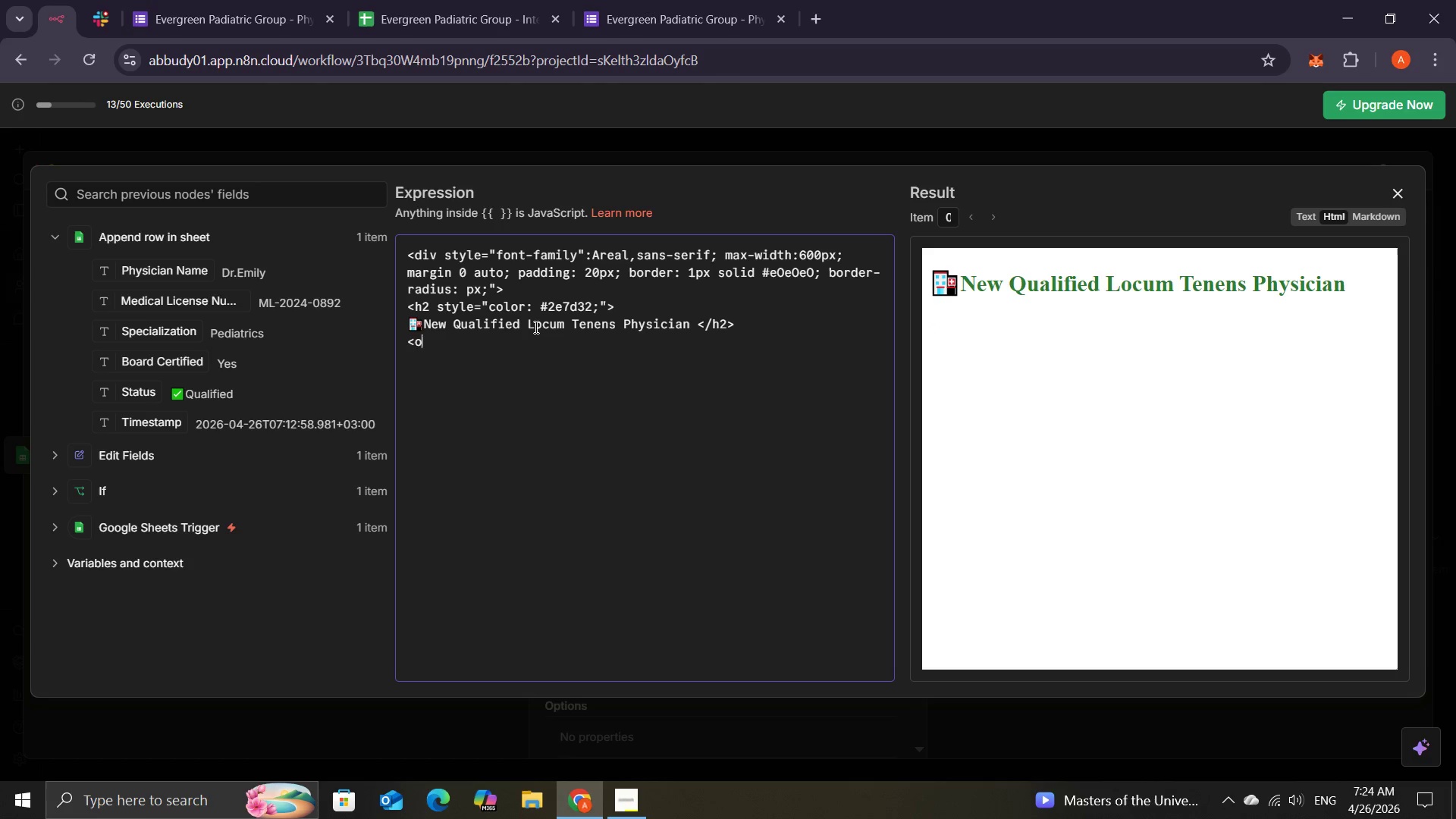 
key(Backspace)
 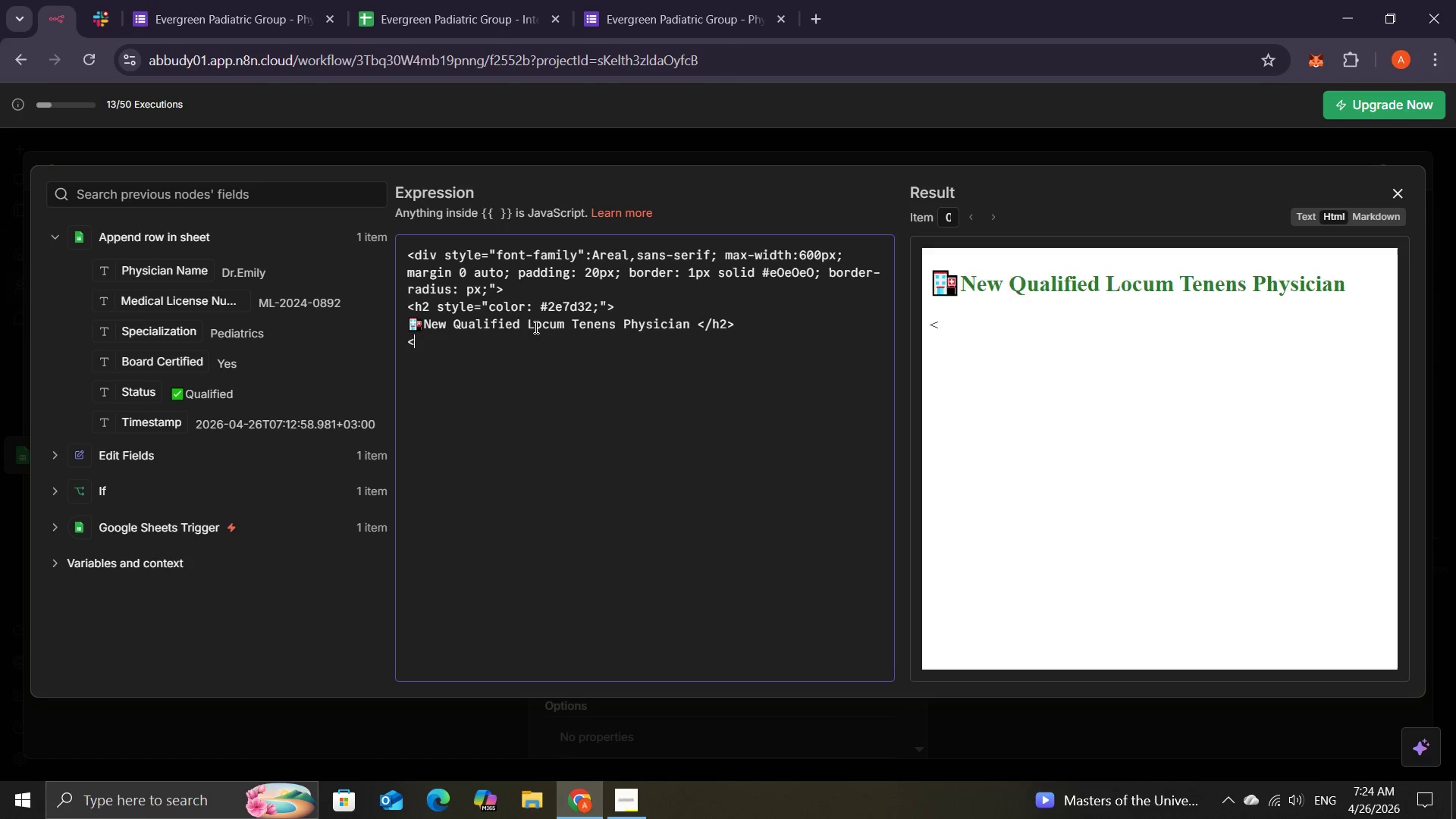 
key(P)
 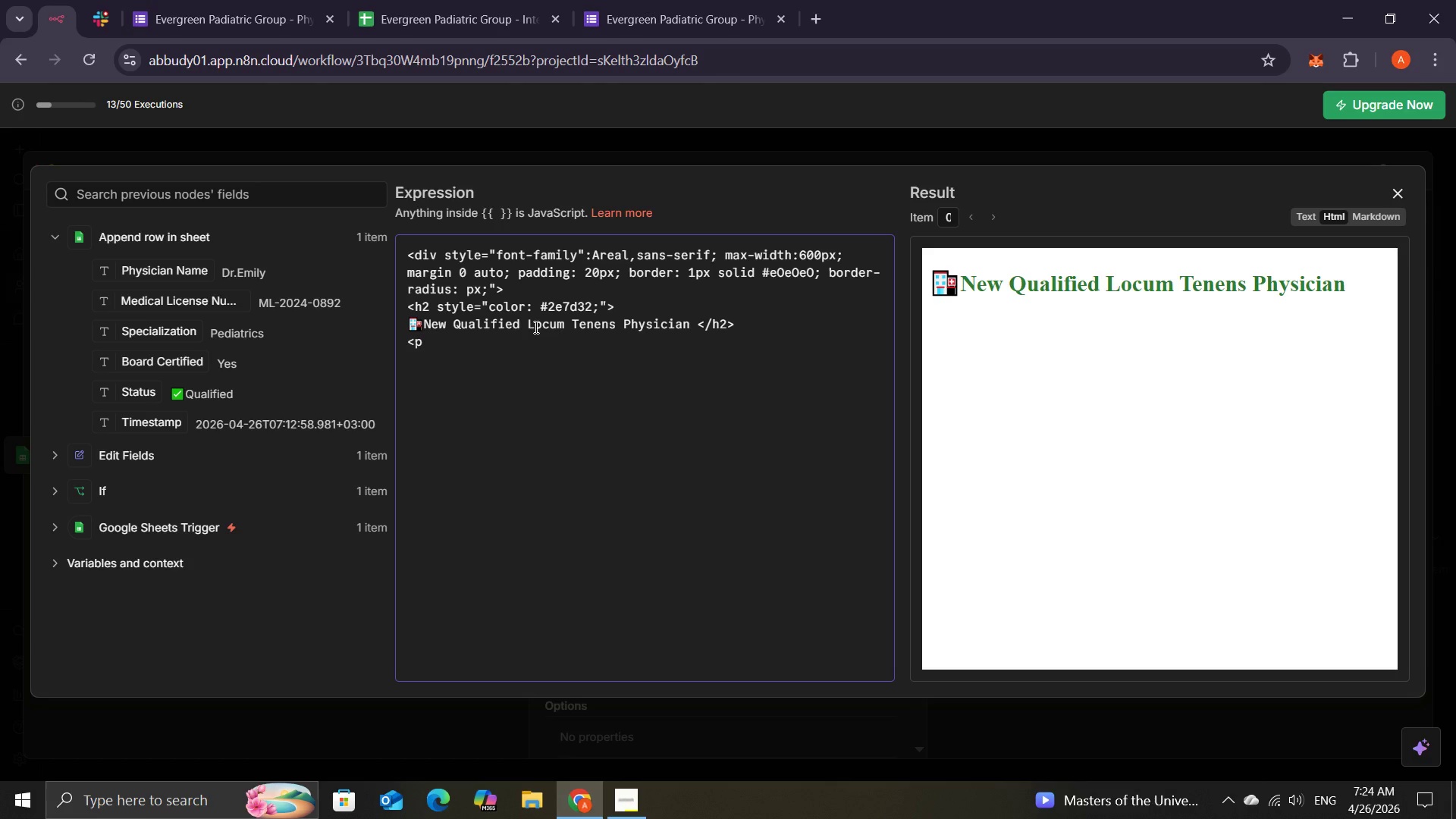 
key(Shift+Comma)
 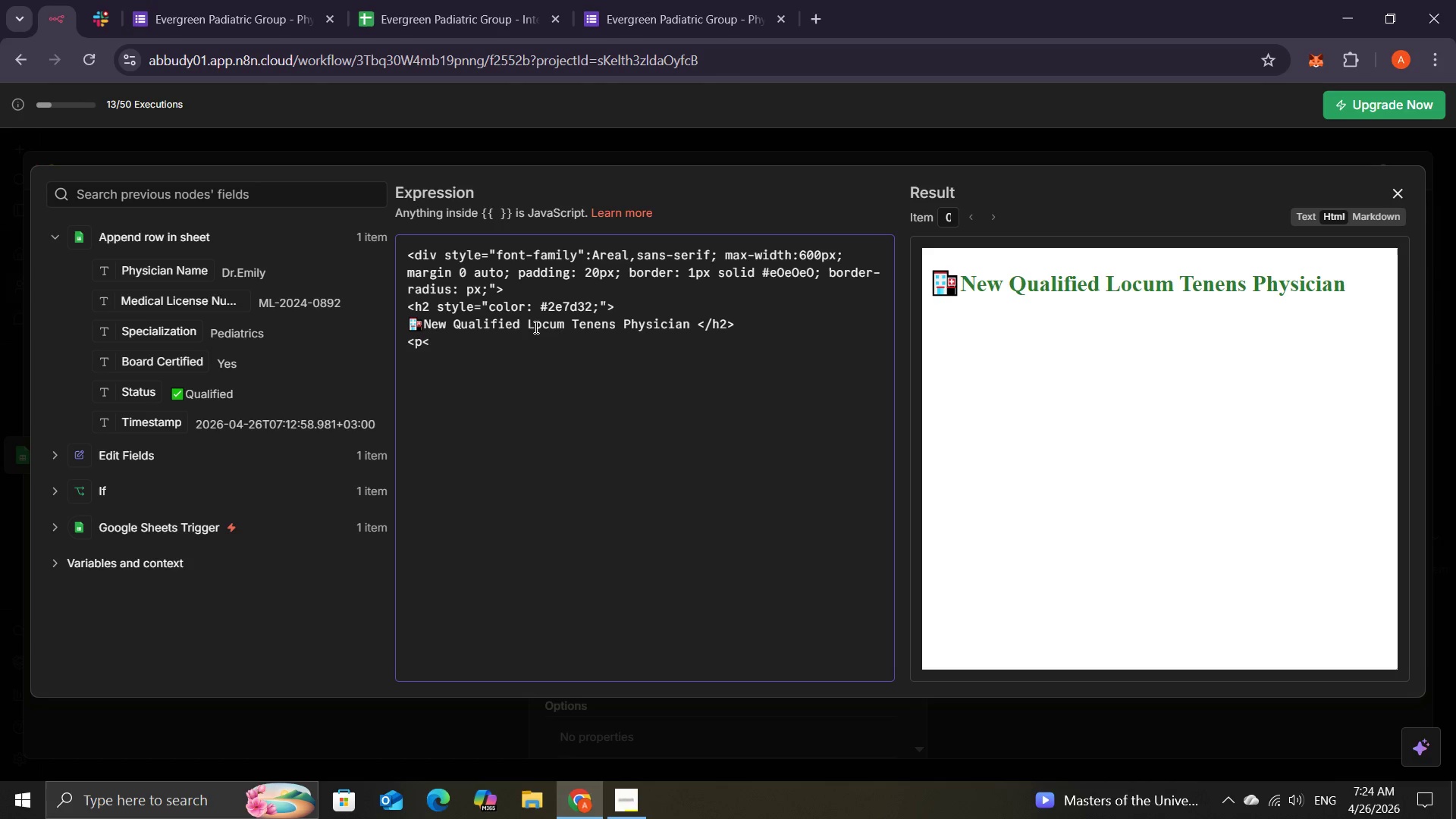 
key(Backspace)
 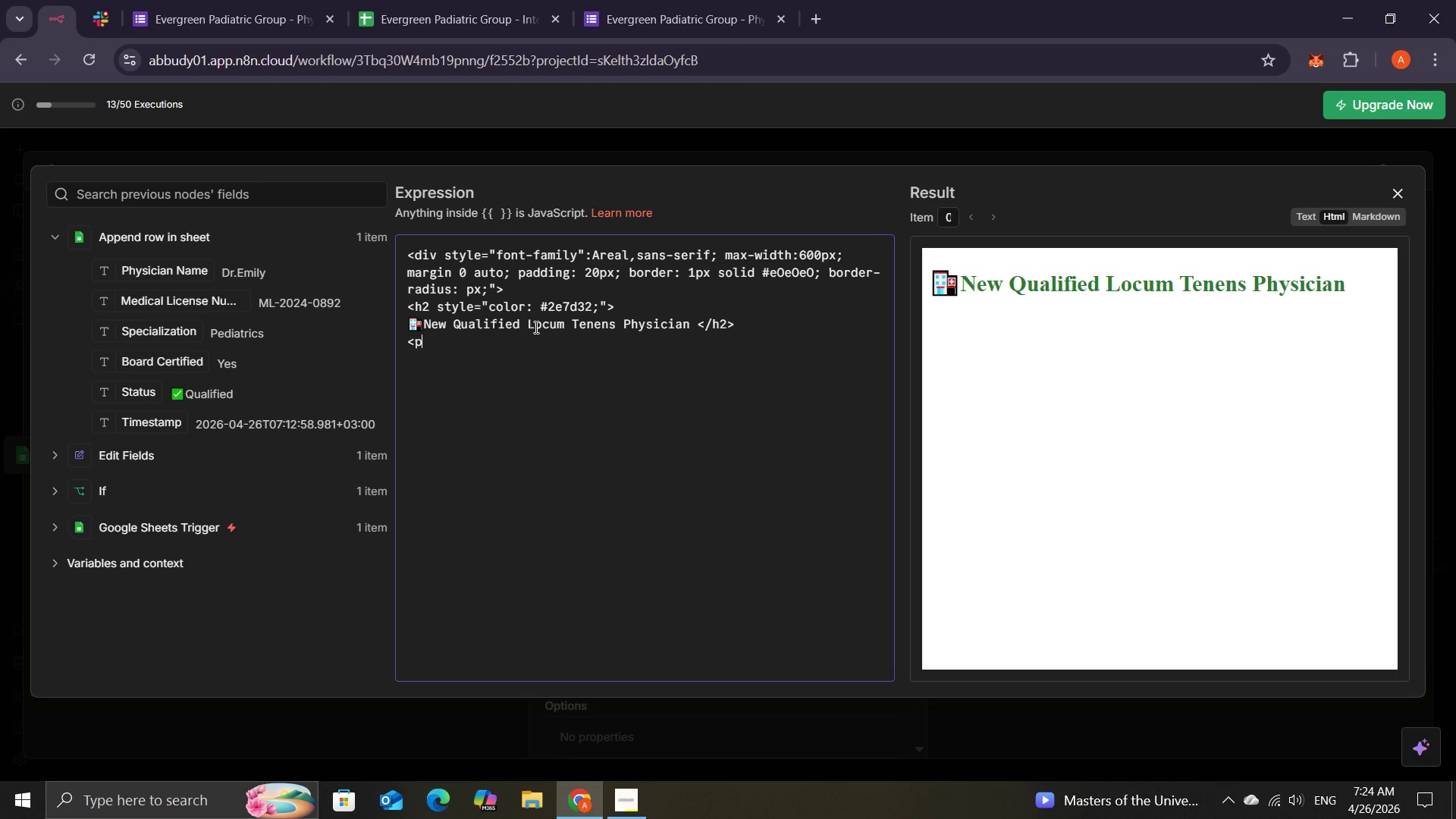 
key(Shift+ShiftRight)
 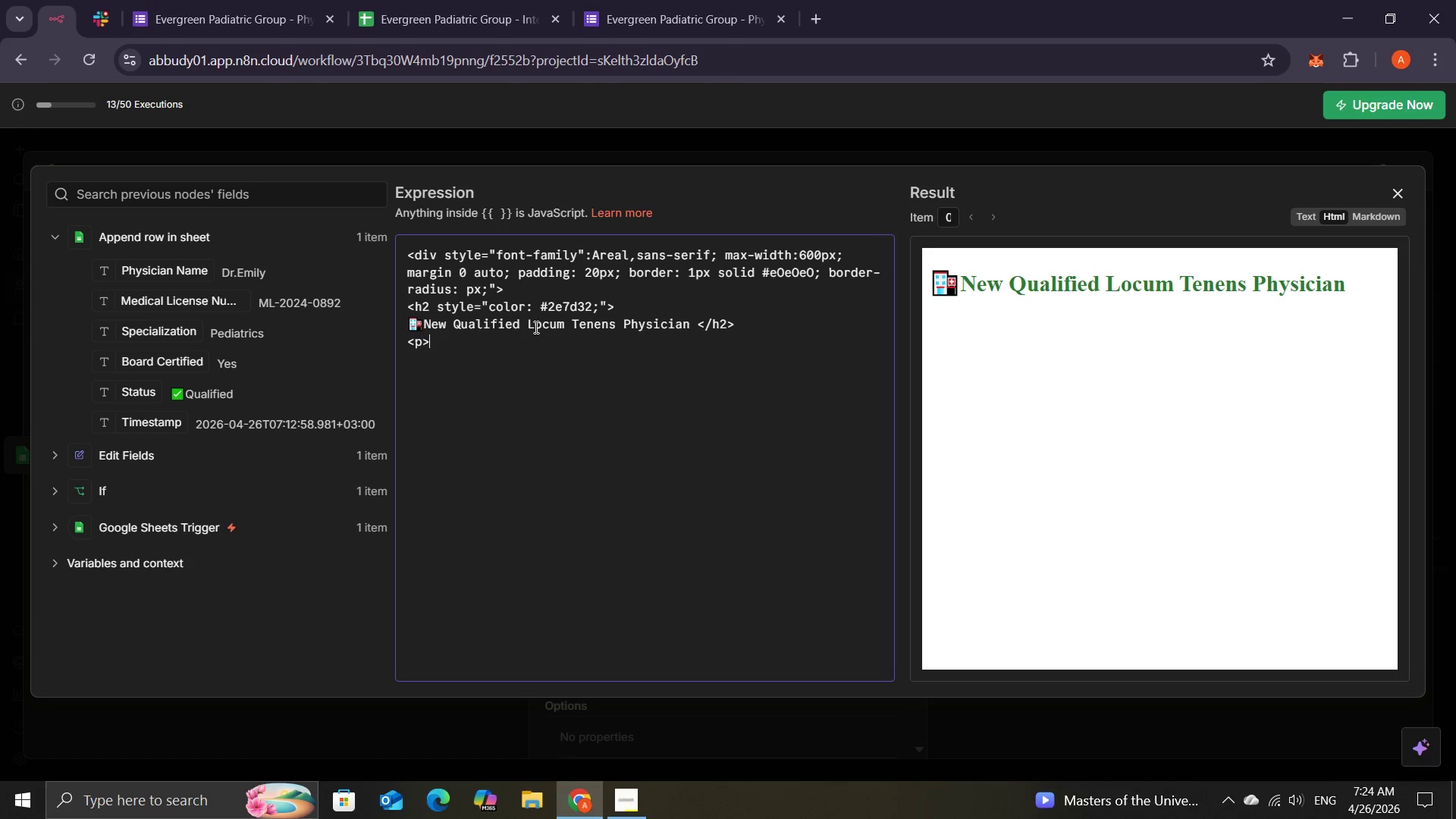 
key(Shift+Period)
 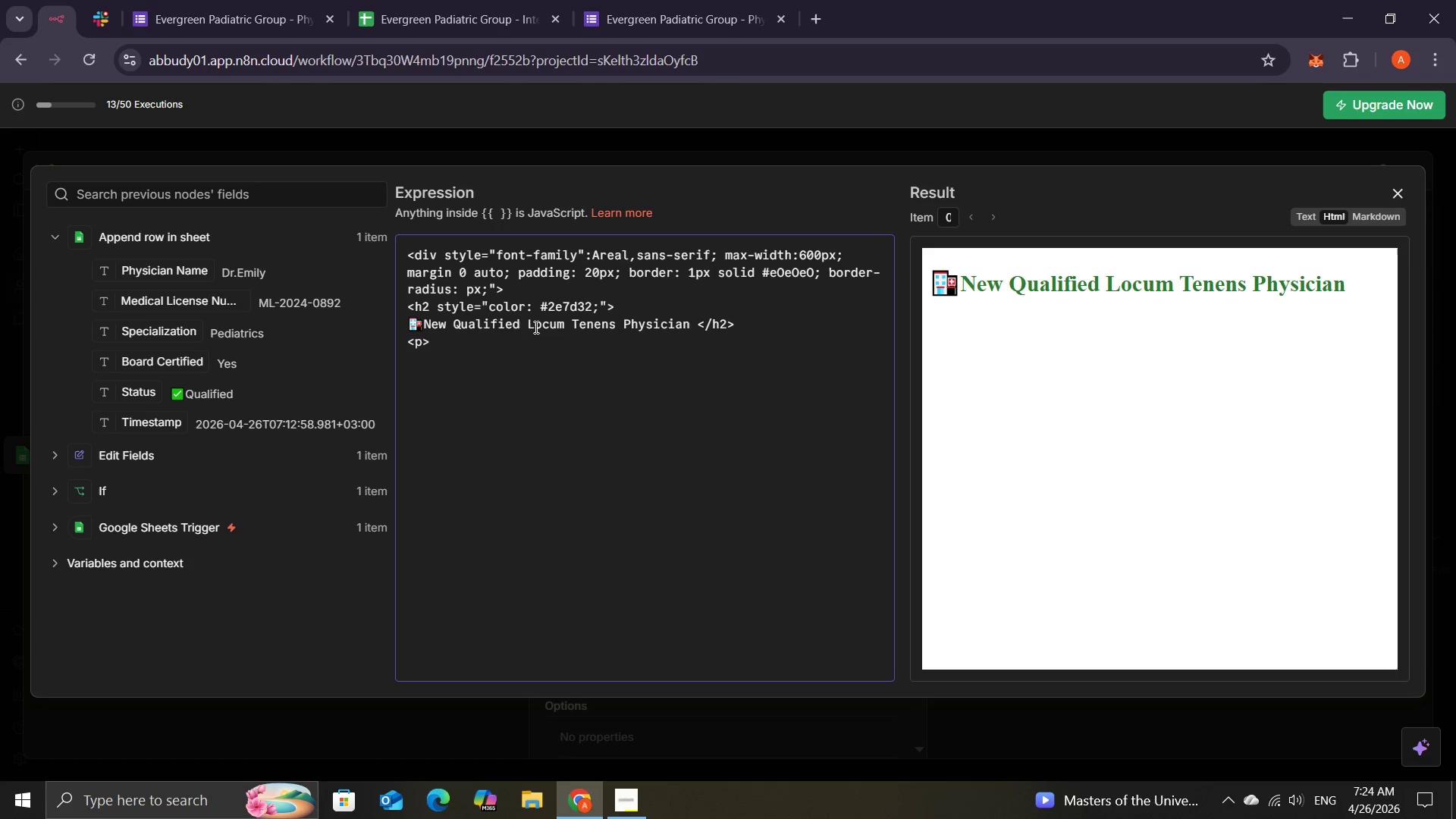 
key(Space)
 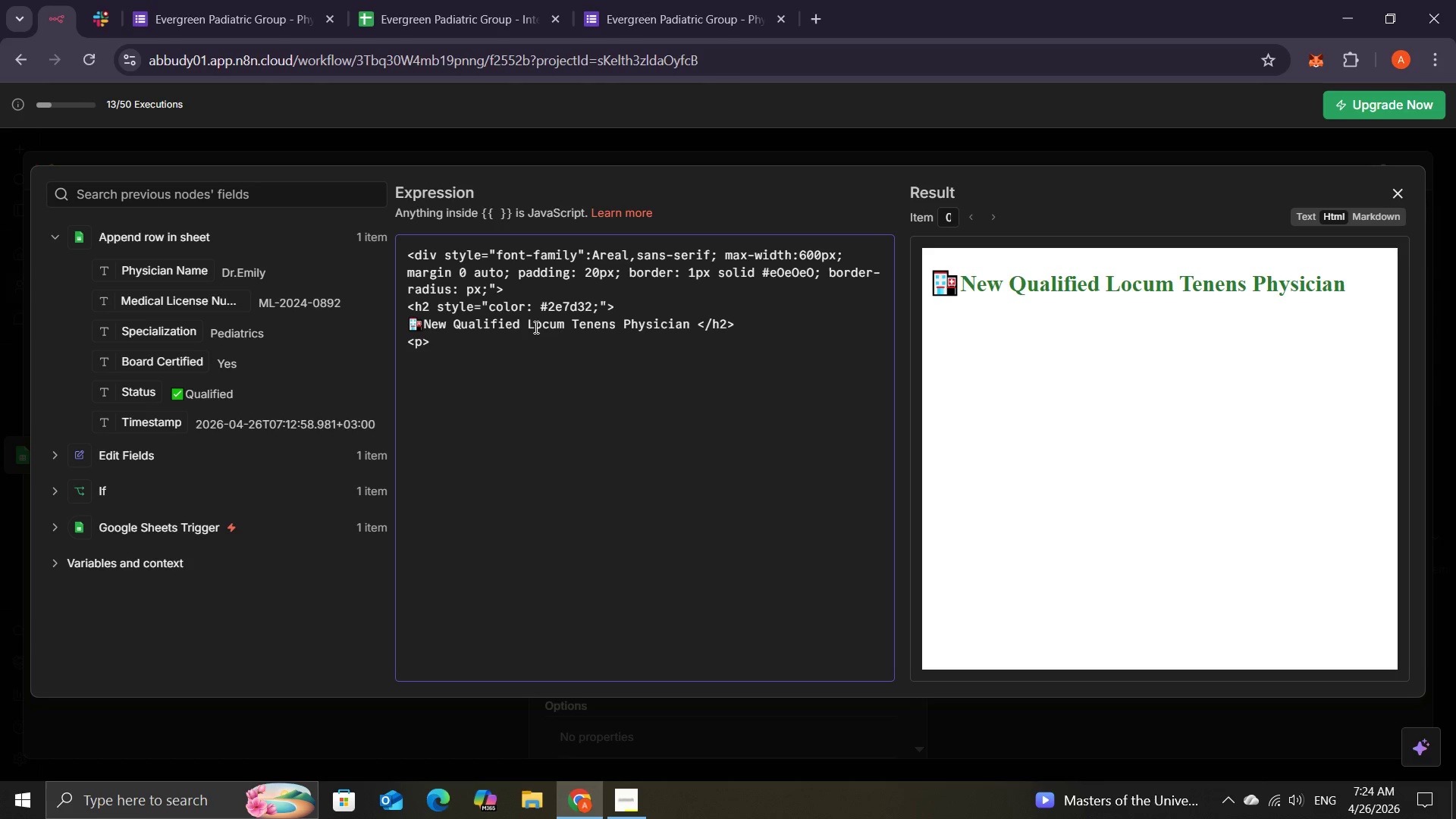 
key(Backspace)
type( )
key(Backspace)
type(A new b)
key(Backspace)
type(Board Certified )
 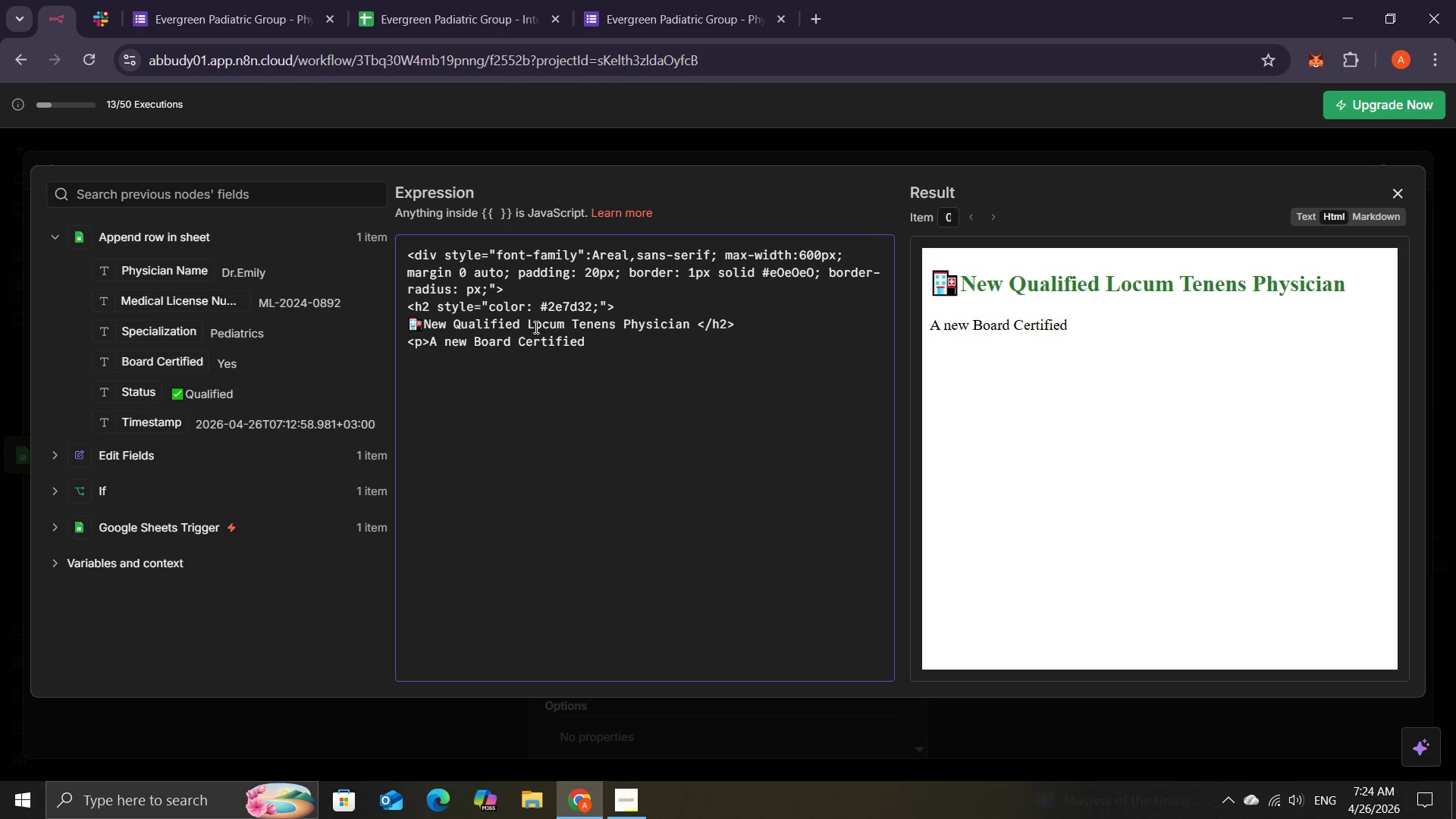 
type(pys)
key(Backspace)
key(Backspace)
type(hysician has been added )
 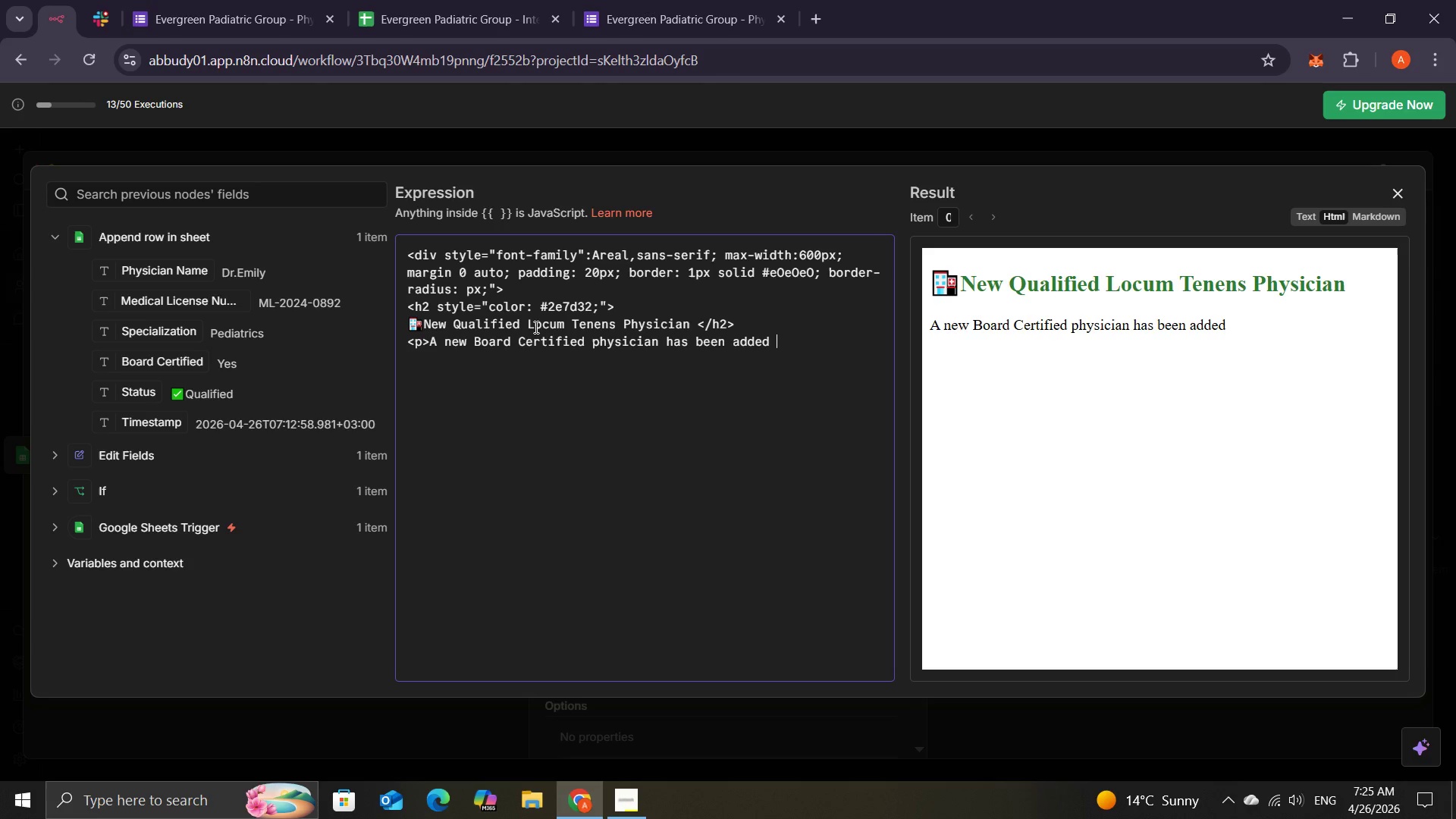 
type(to the )
 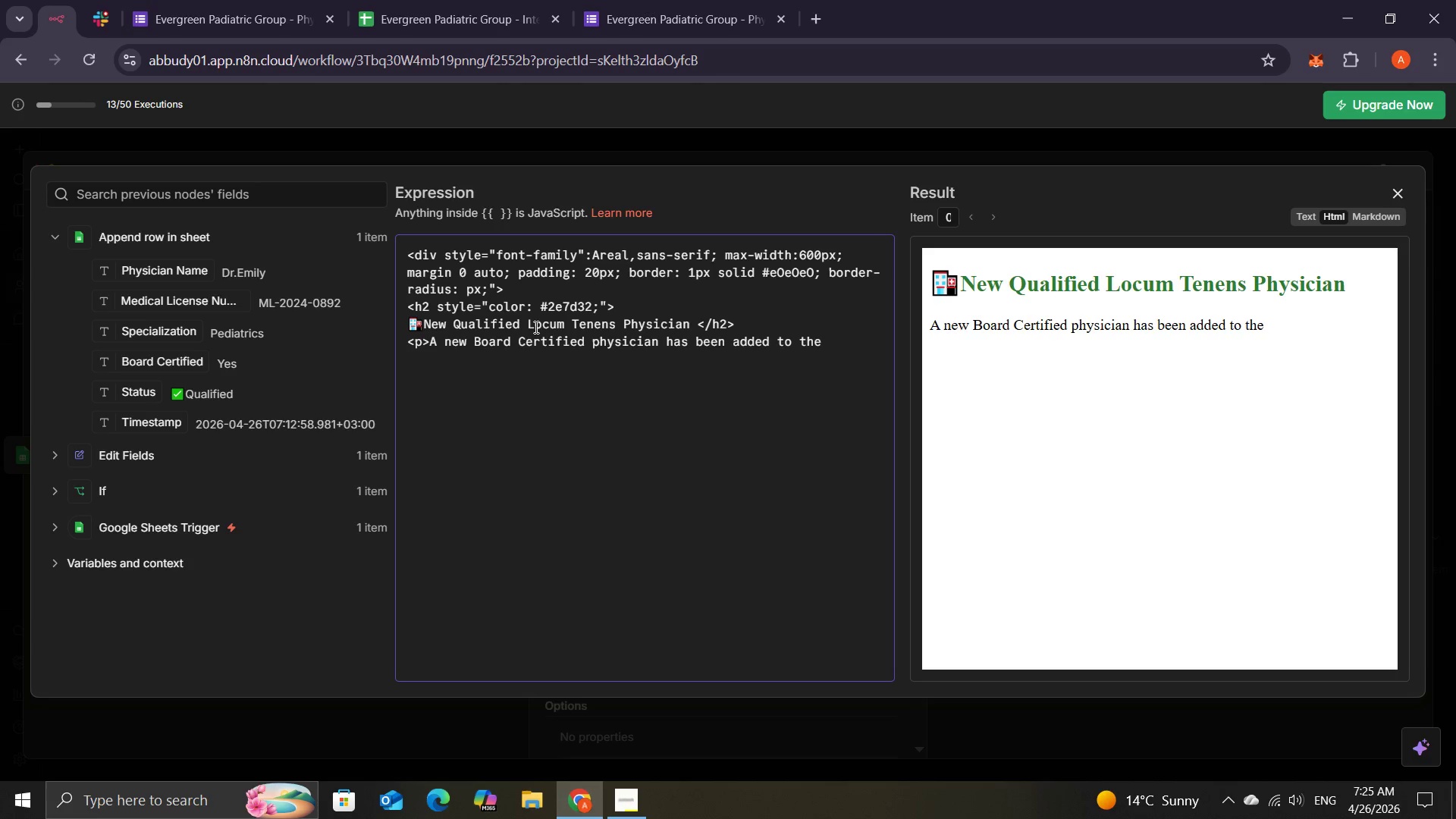 
type(Internal Prov)
 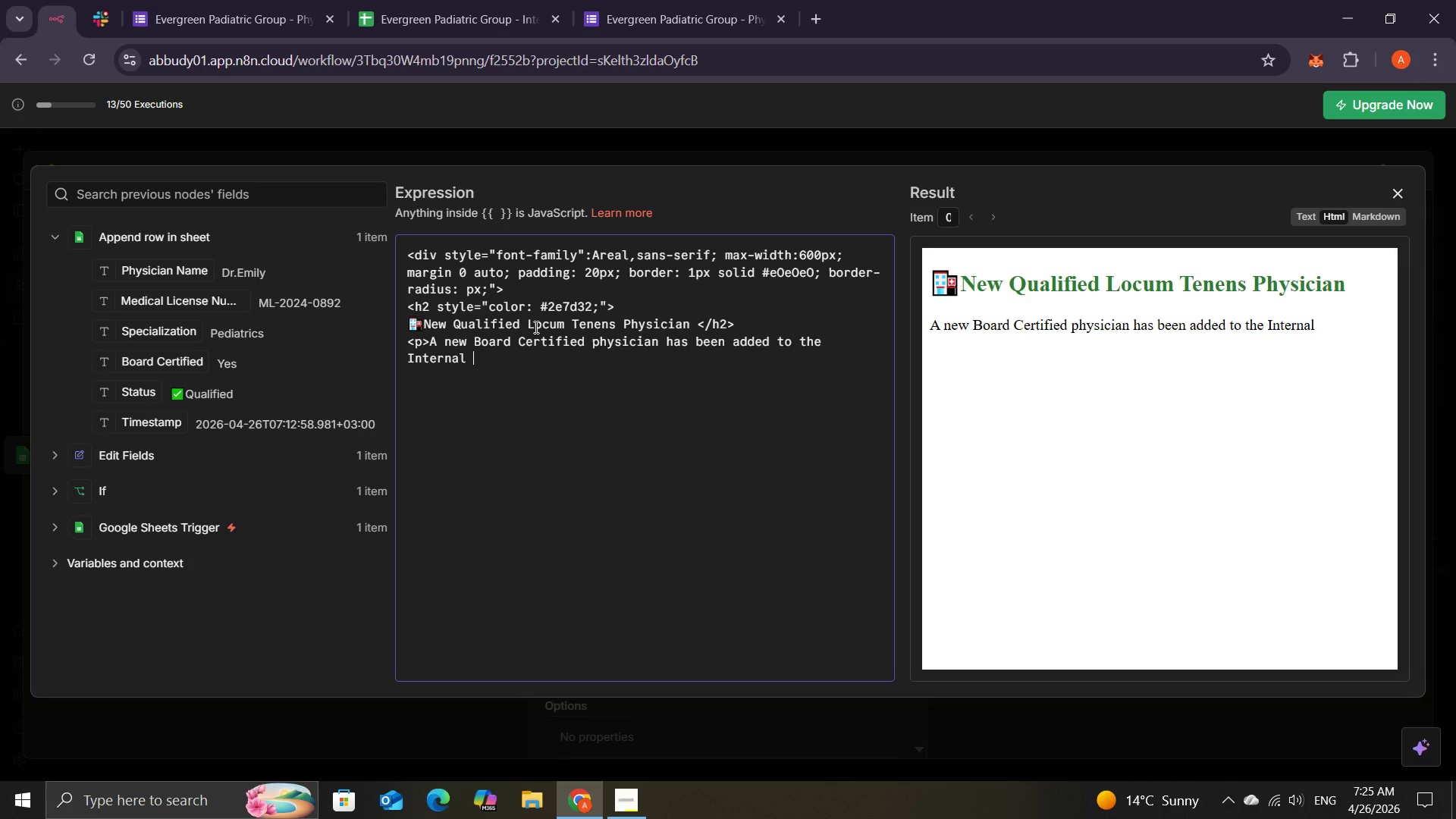 
key(P)
 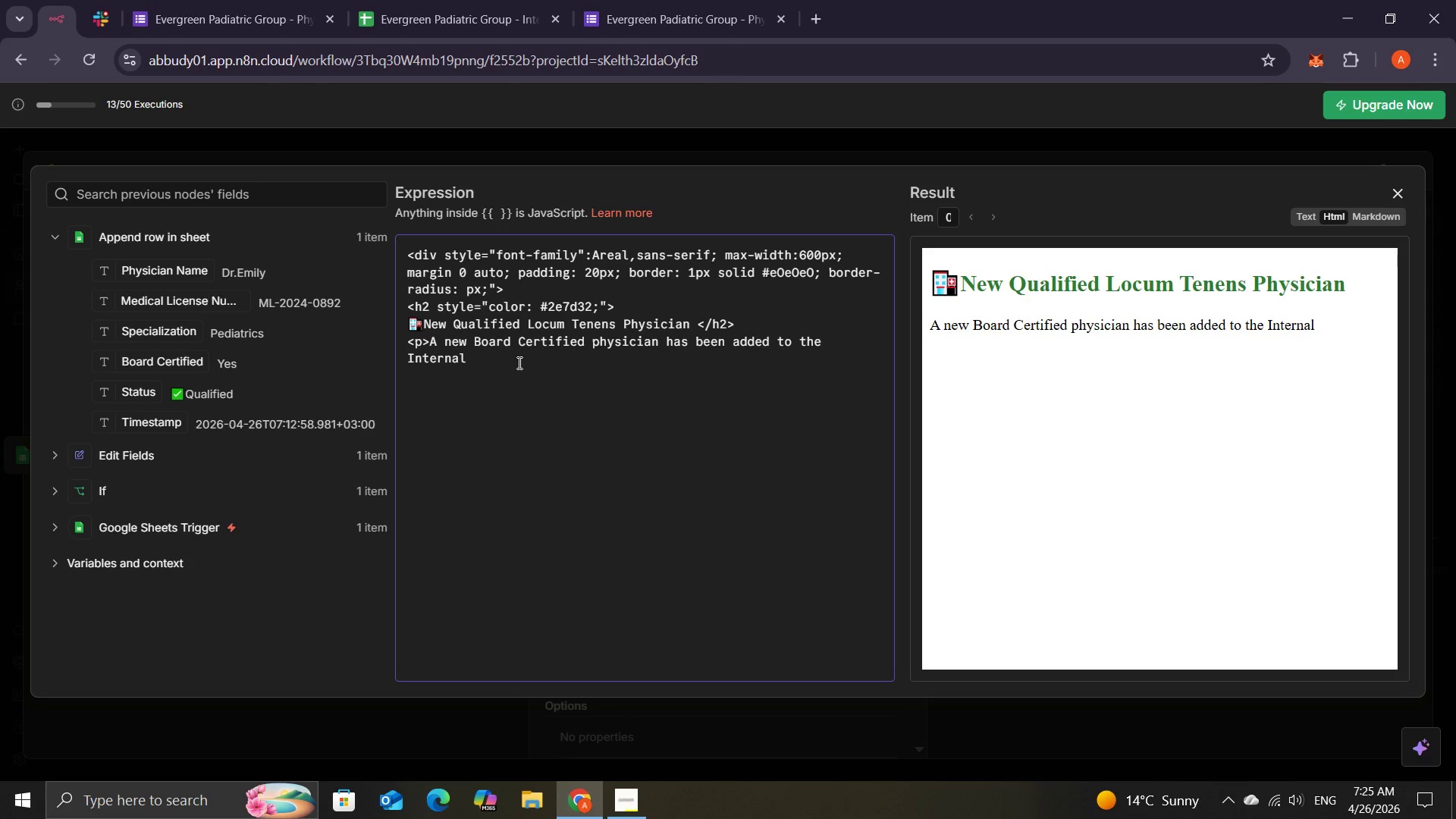 
key(Space)
 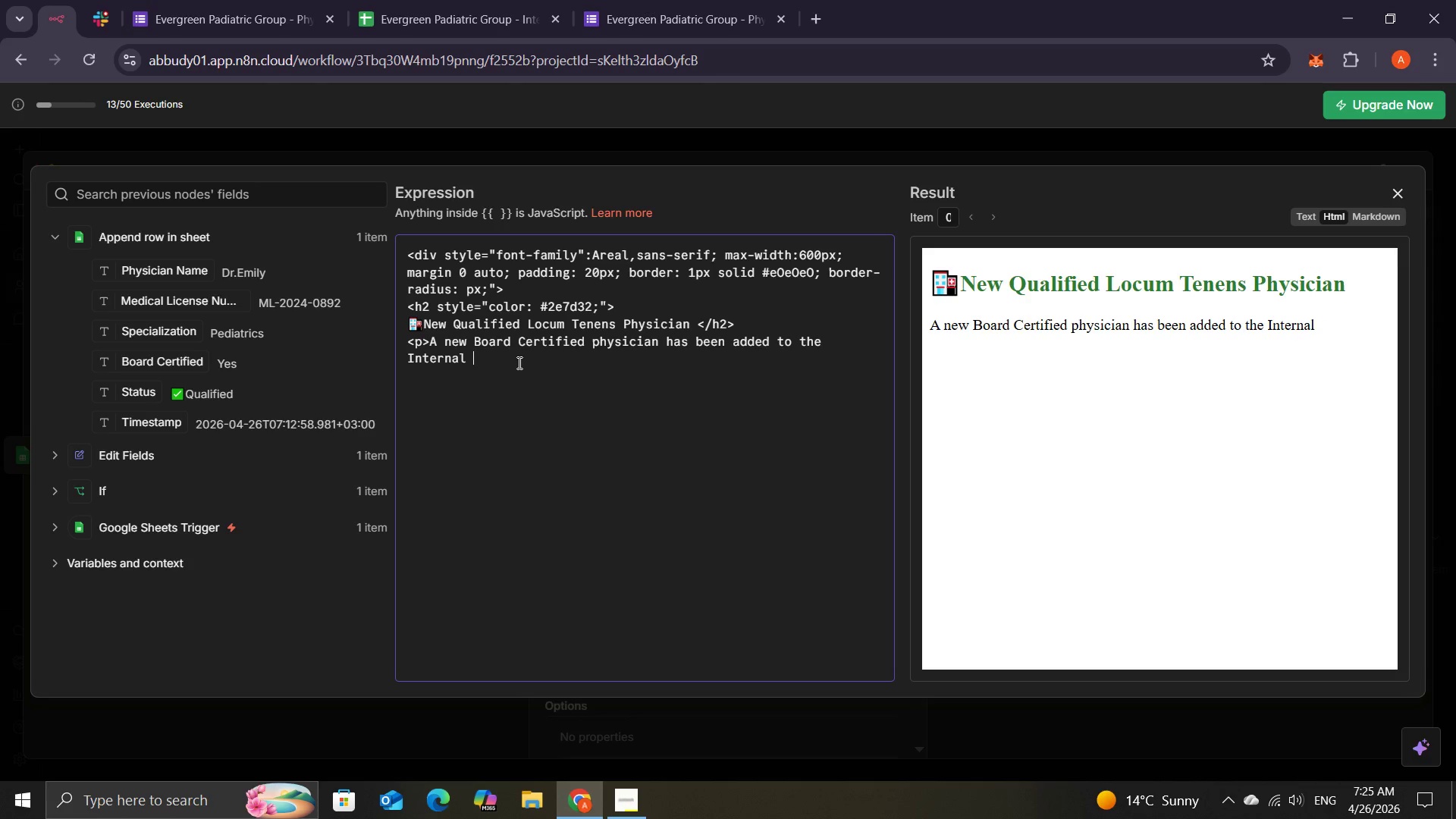 
key(Backspace)
 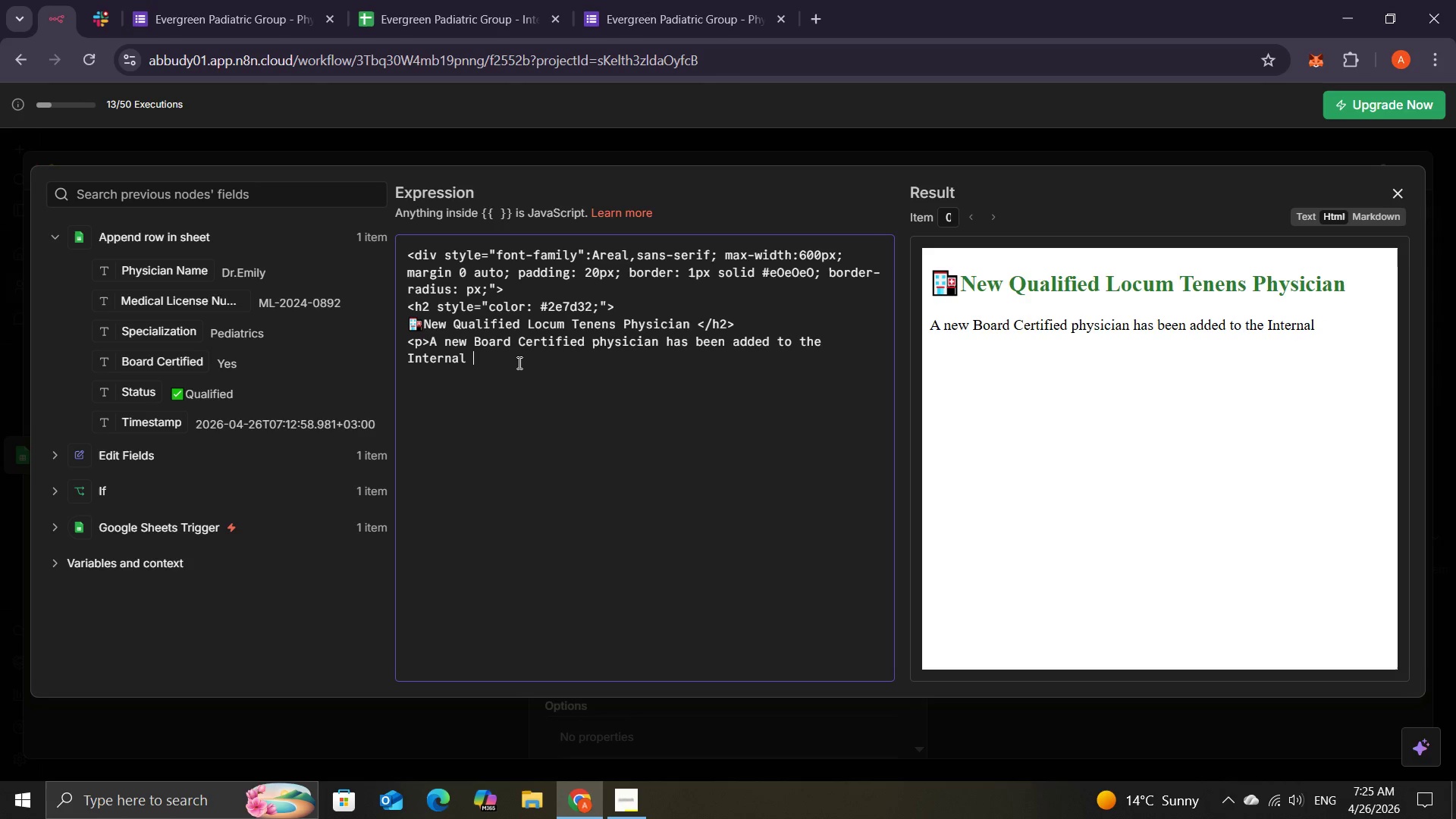 
key(Backspace)
 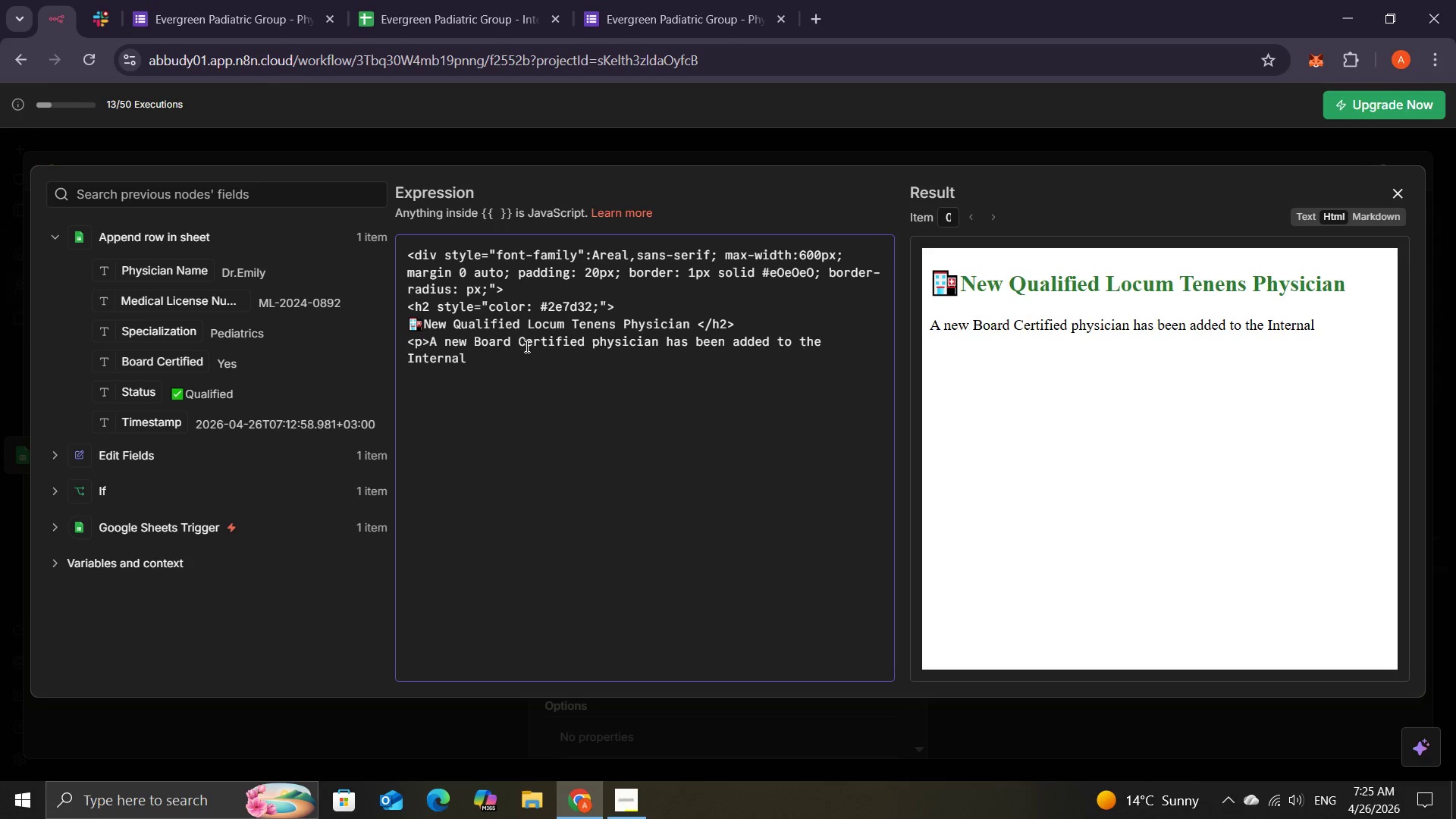 
double_click([609, 337])
 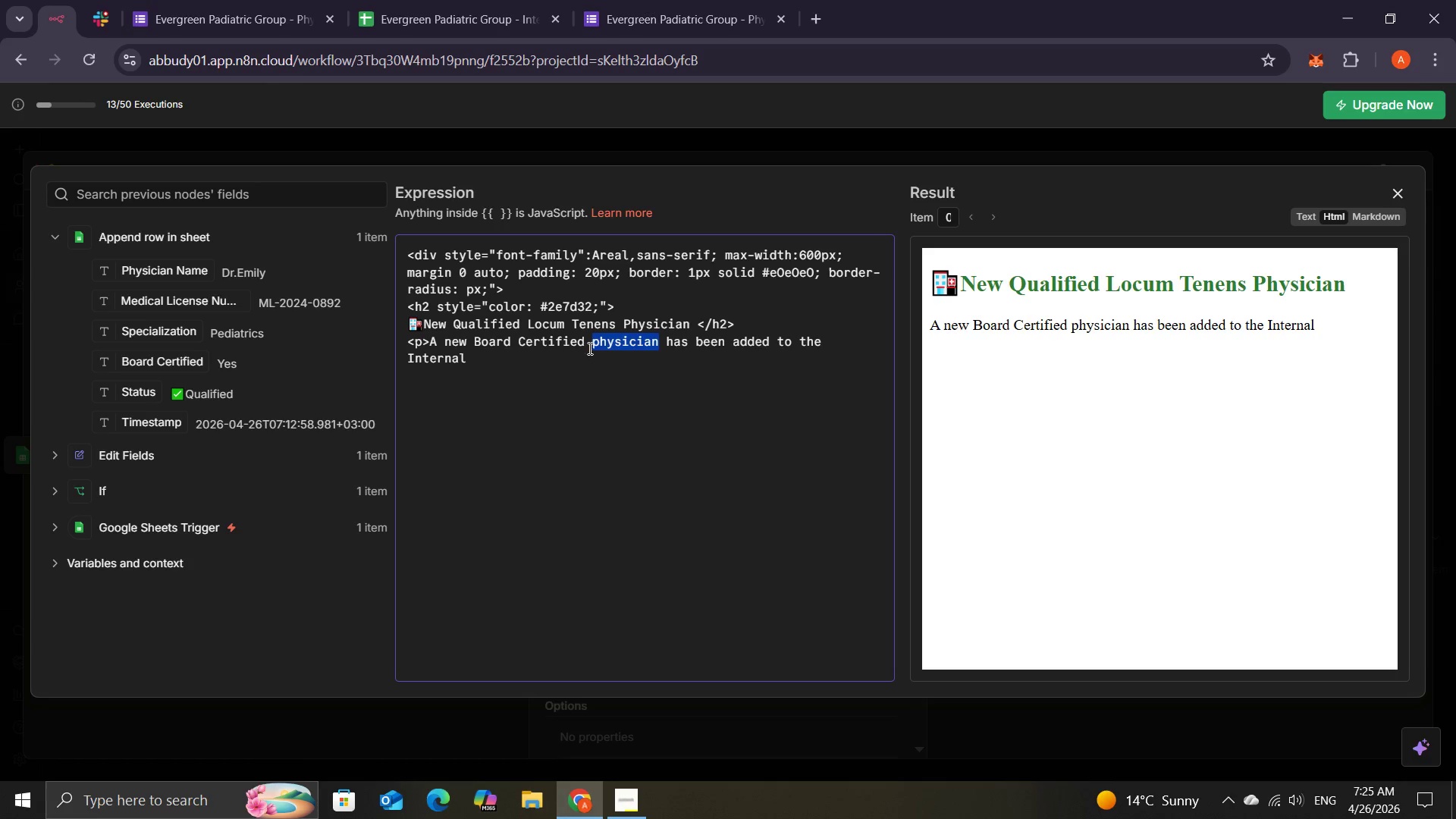 
left_click([588, 348])
 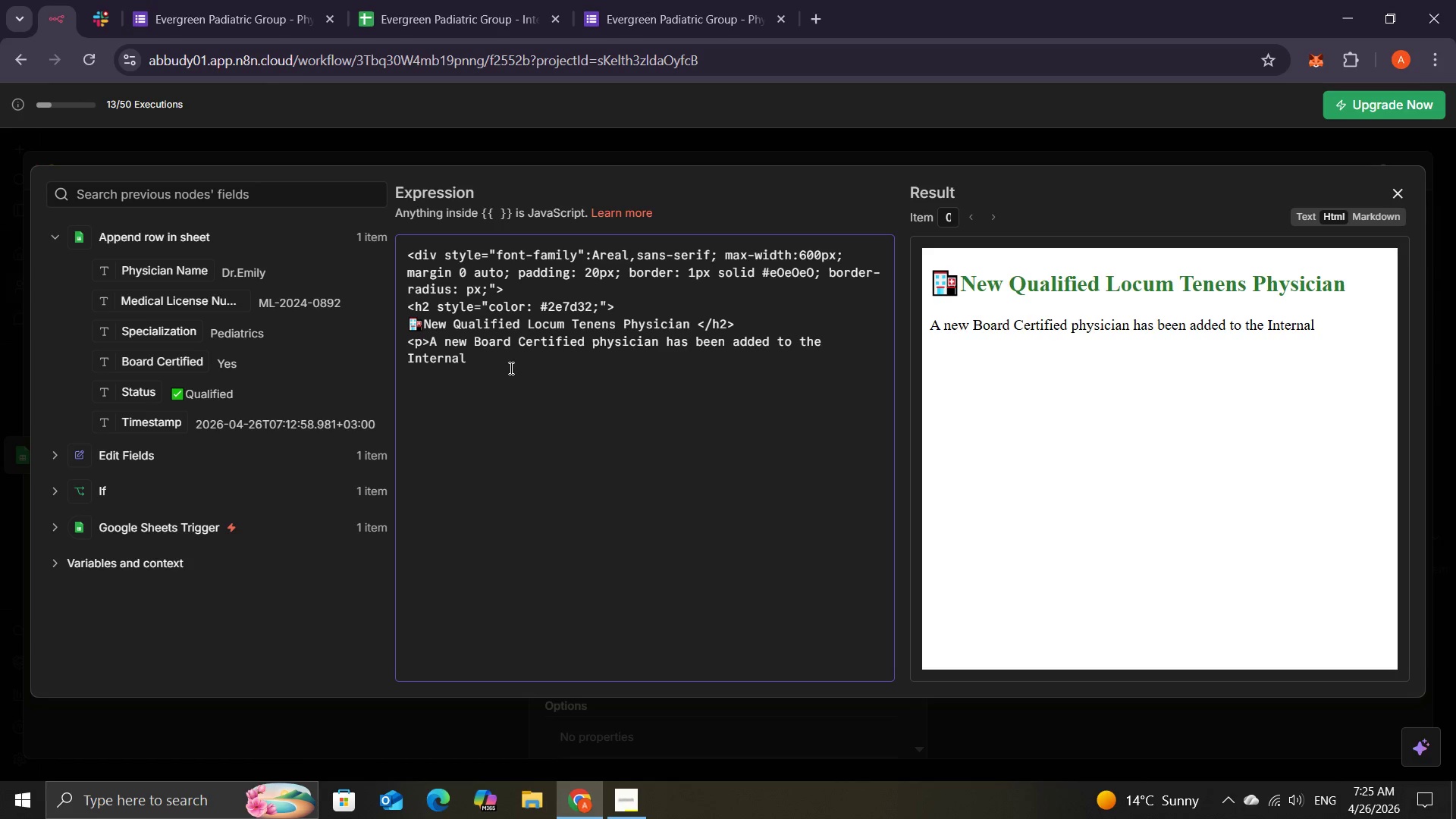 
left_click([510, 368])
 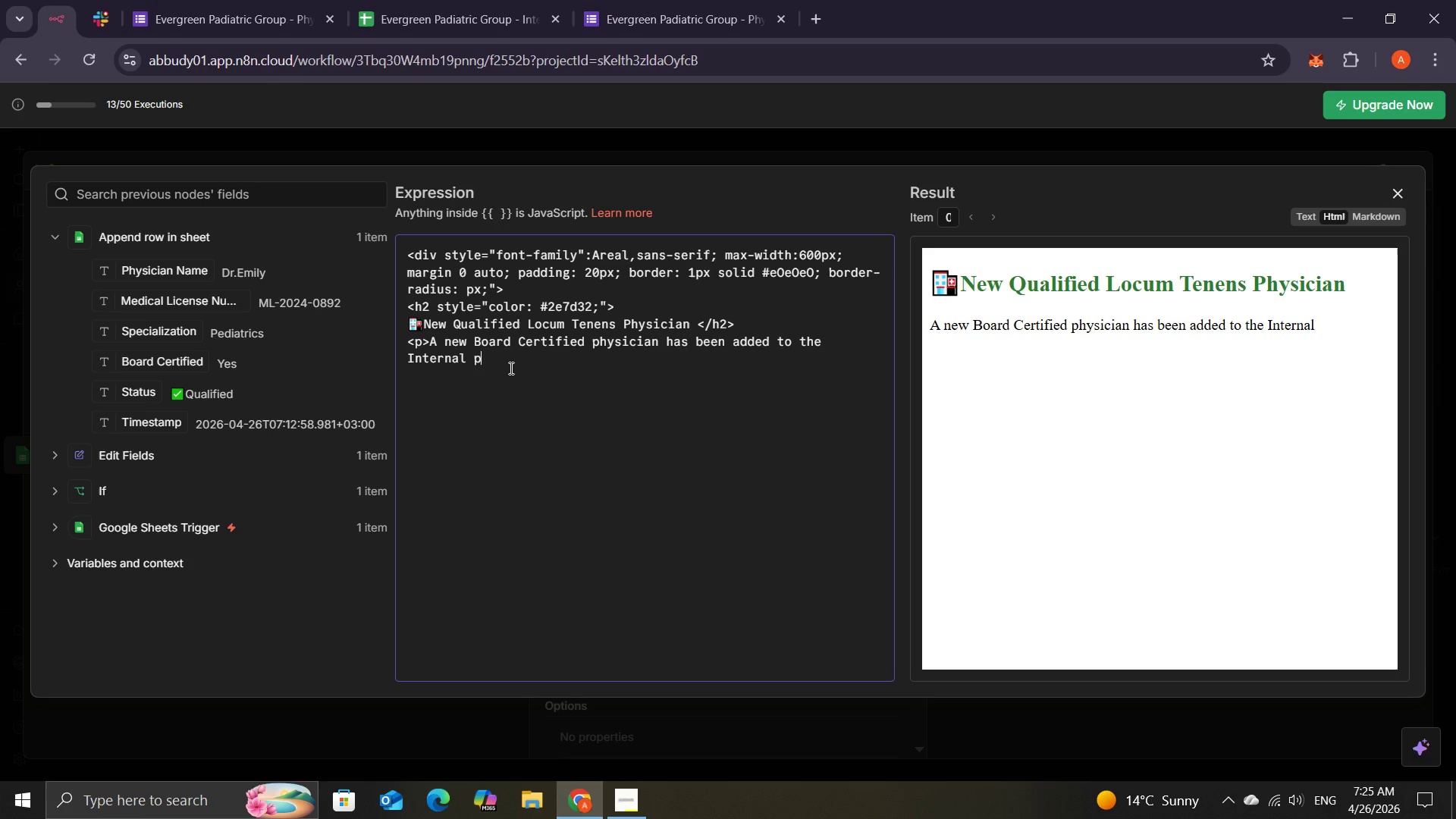 
type(p)
key(Backspace)
type(Provider Registry.)
 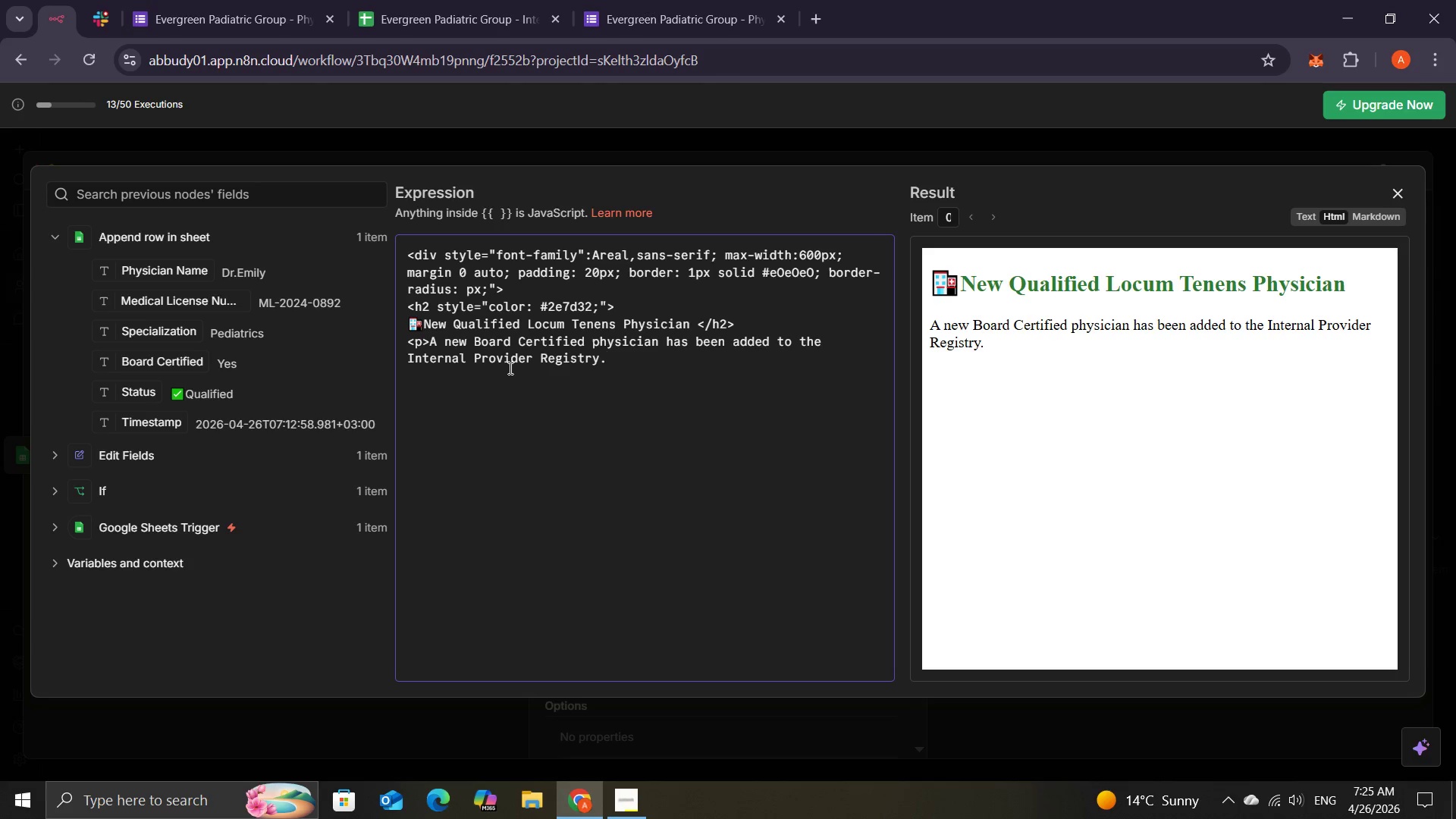 
type( pl)
key(Backspace)
key(Backspace)
type(Please review th edetails belwo )
key(Backspace)
key(Backspace)
key(Backspace)
type(ow )
key(Backspace)
type(:)
 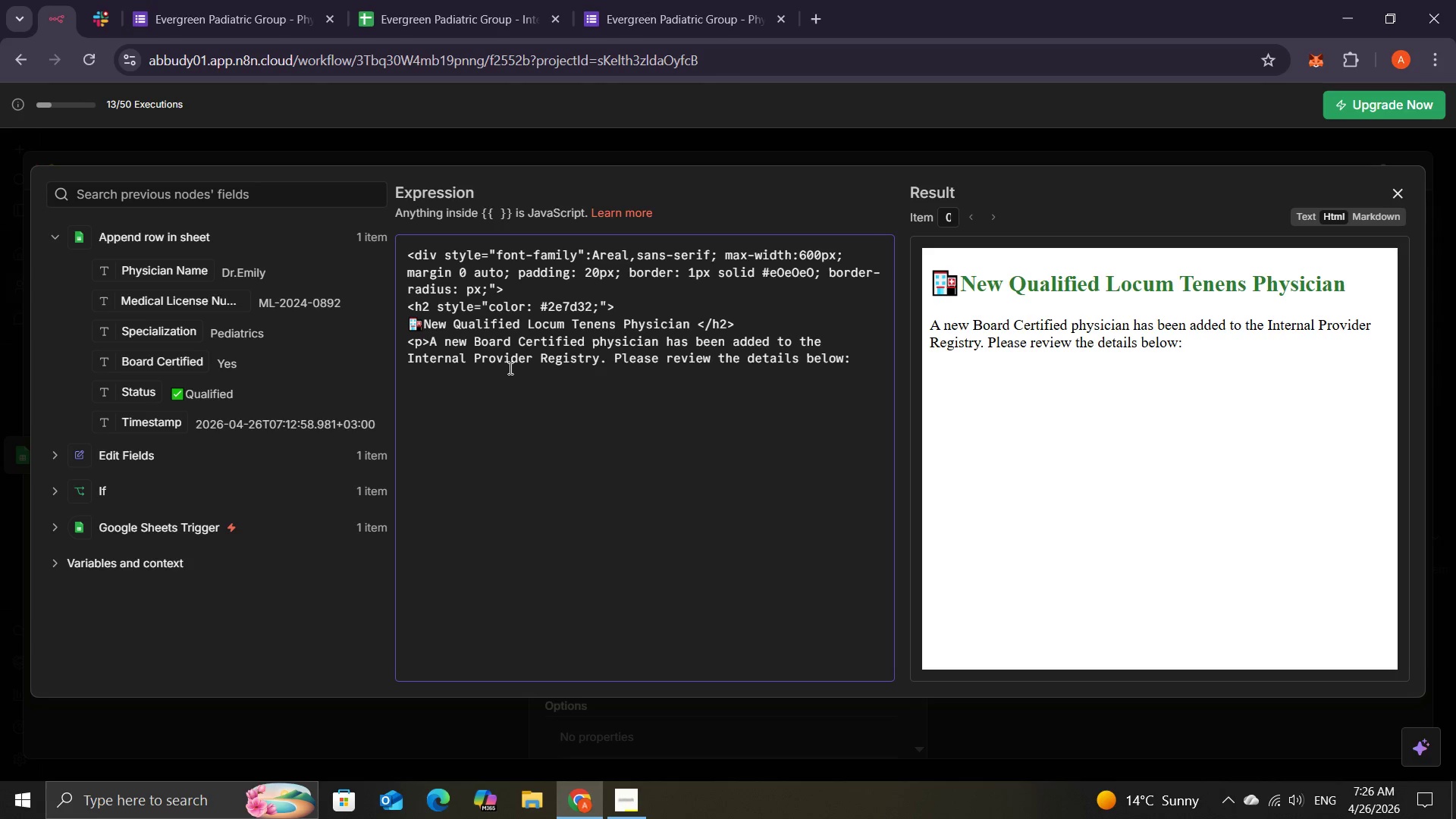 
key(Shift+Comma)
 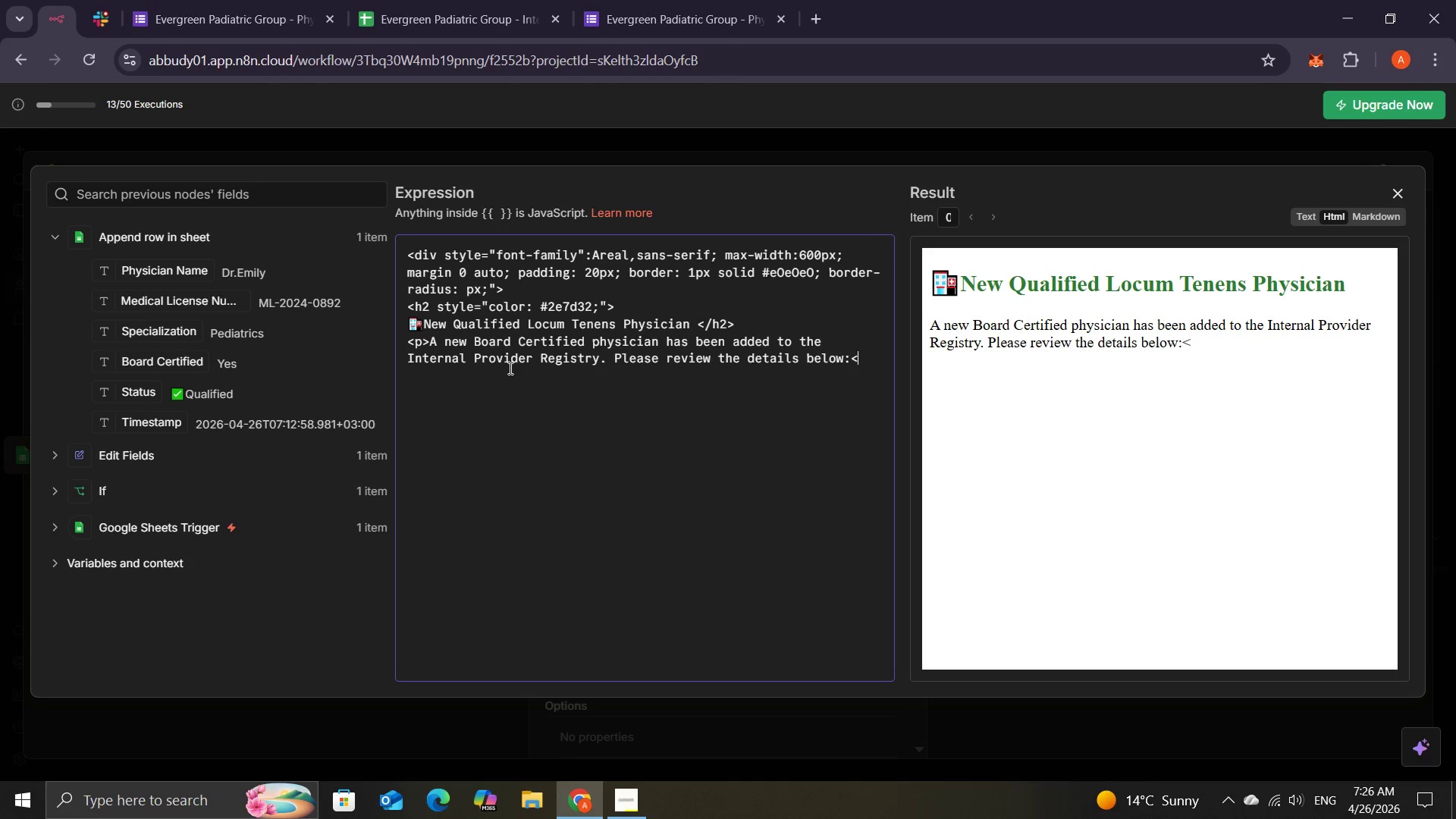 
key(P)
 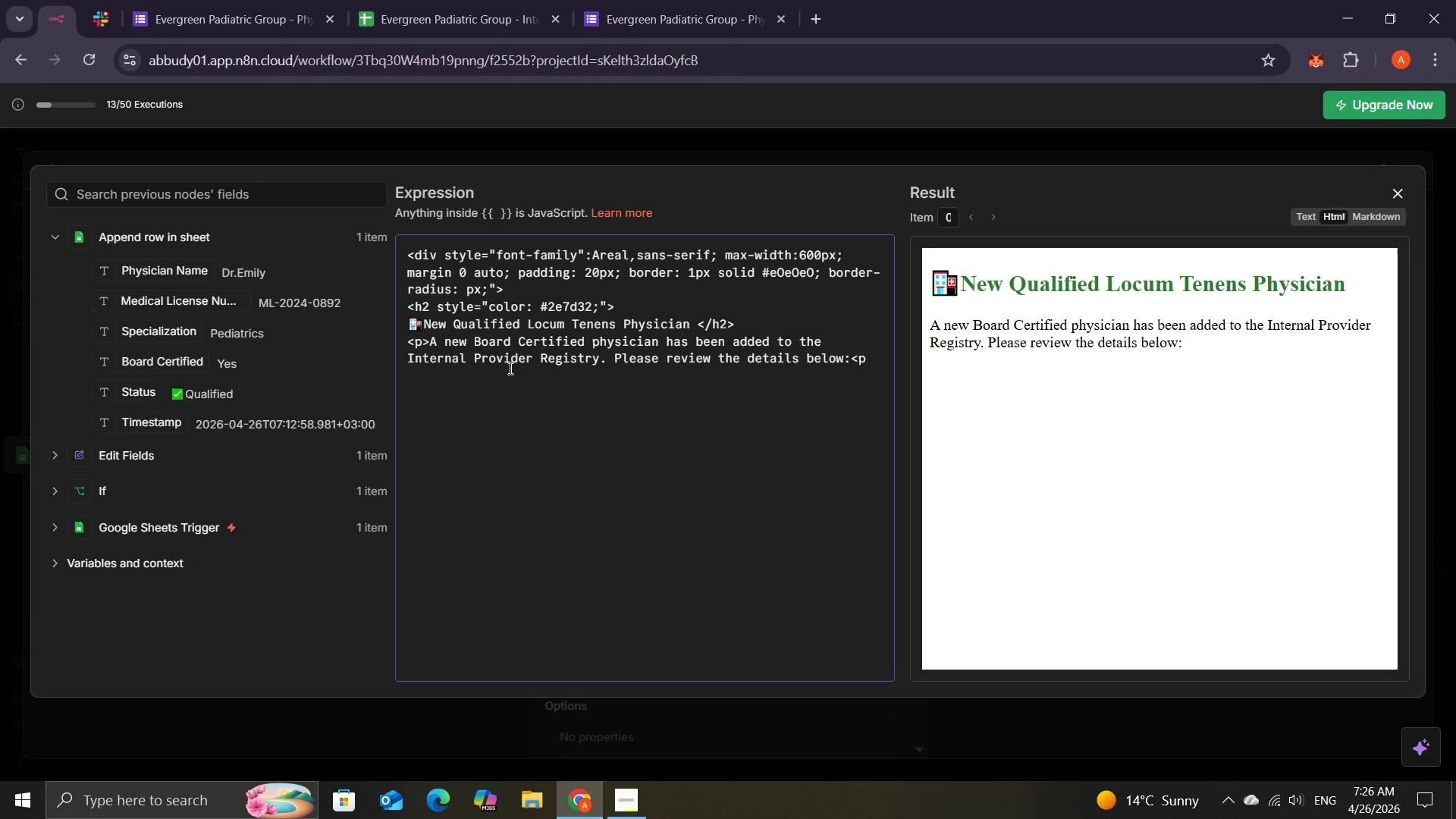 
key(Slash)
 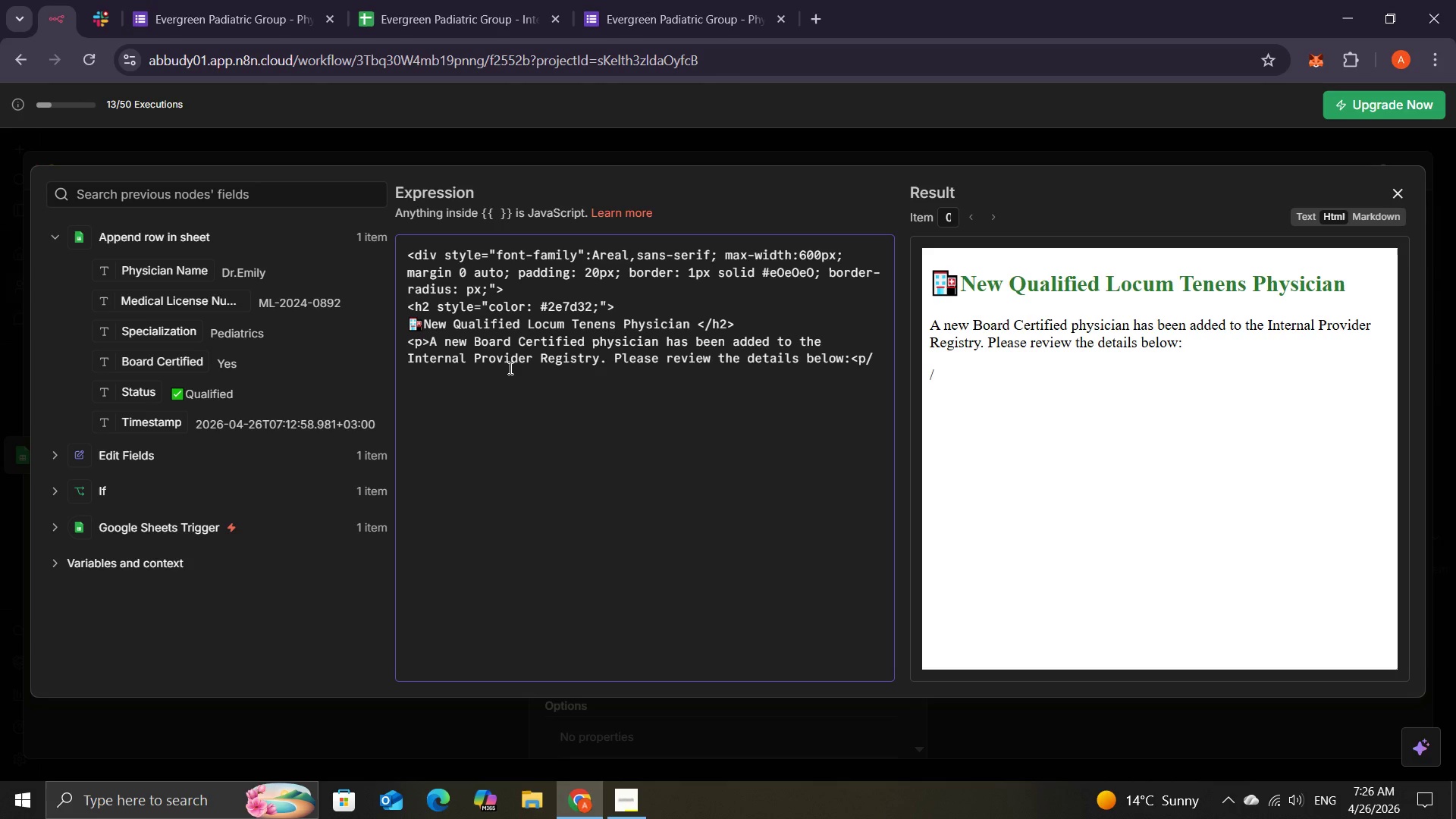 
key(Shift+Period)
 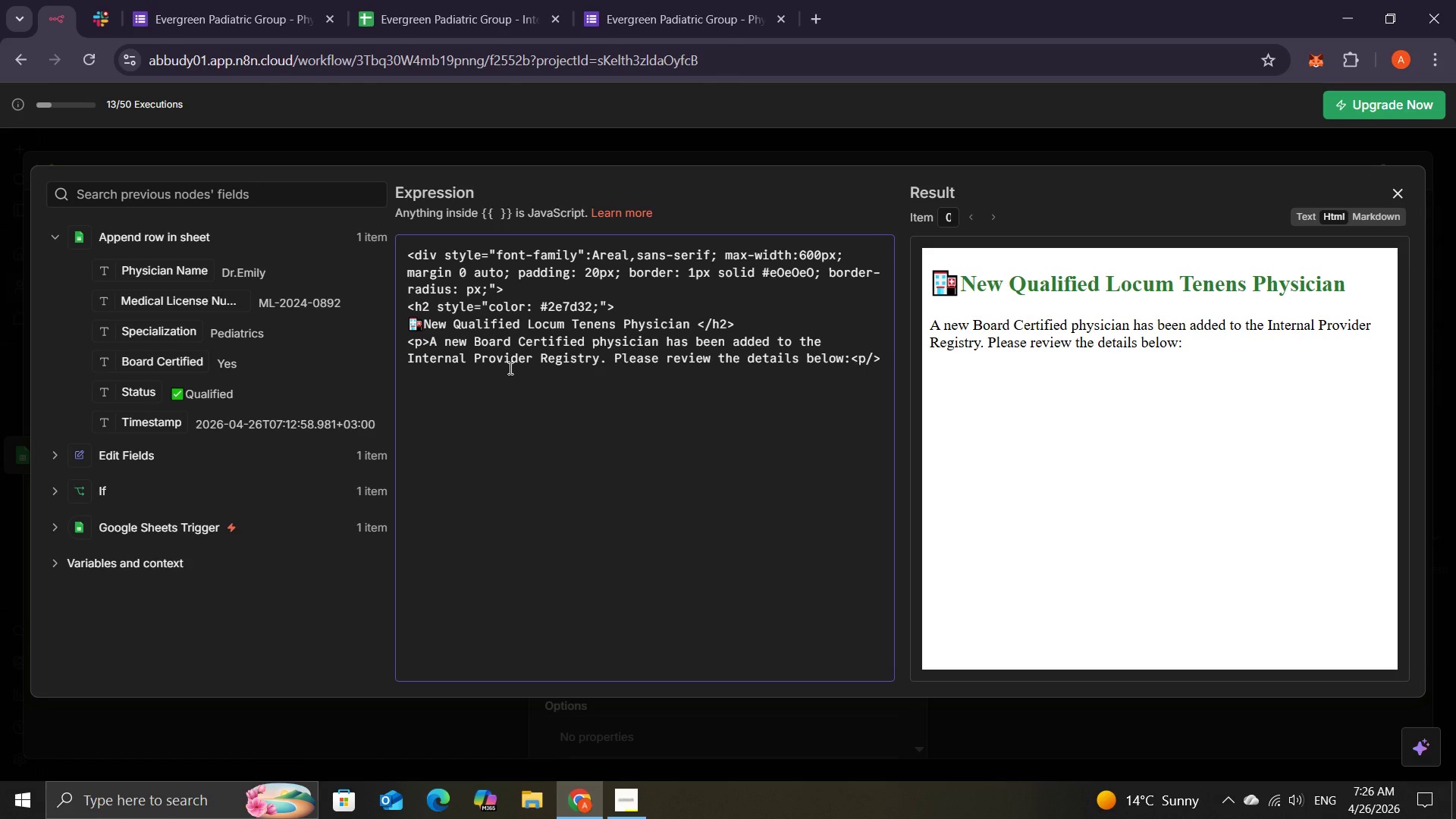 
key(ArrowLeft)
 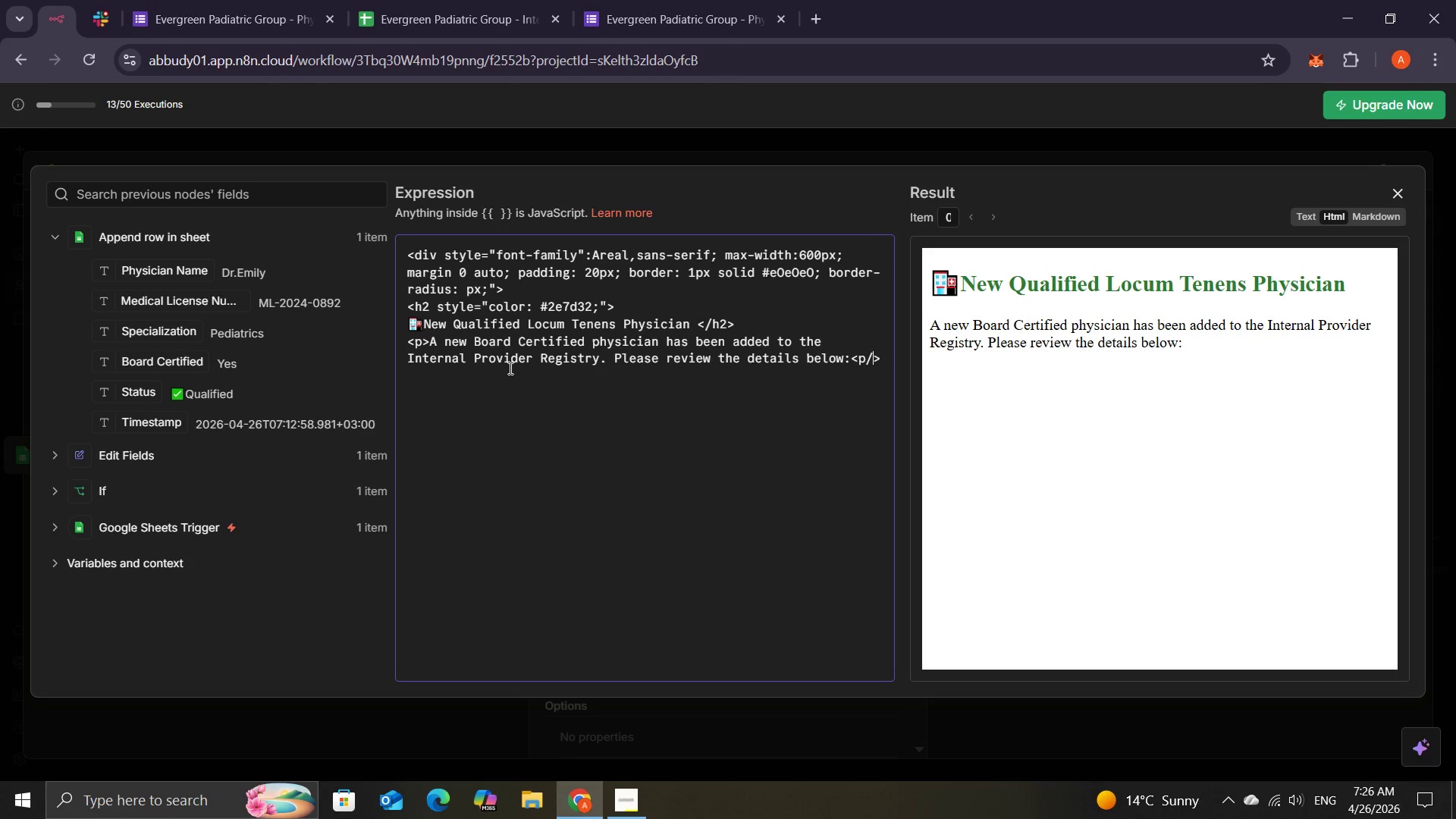 
key(Backspace)
 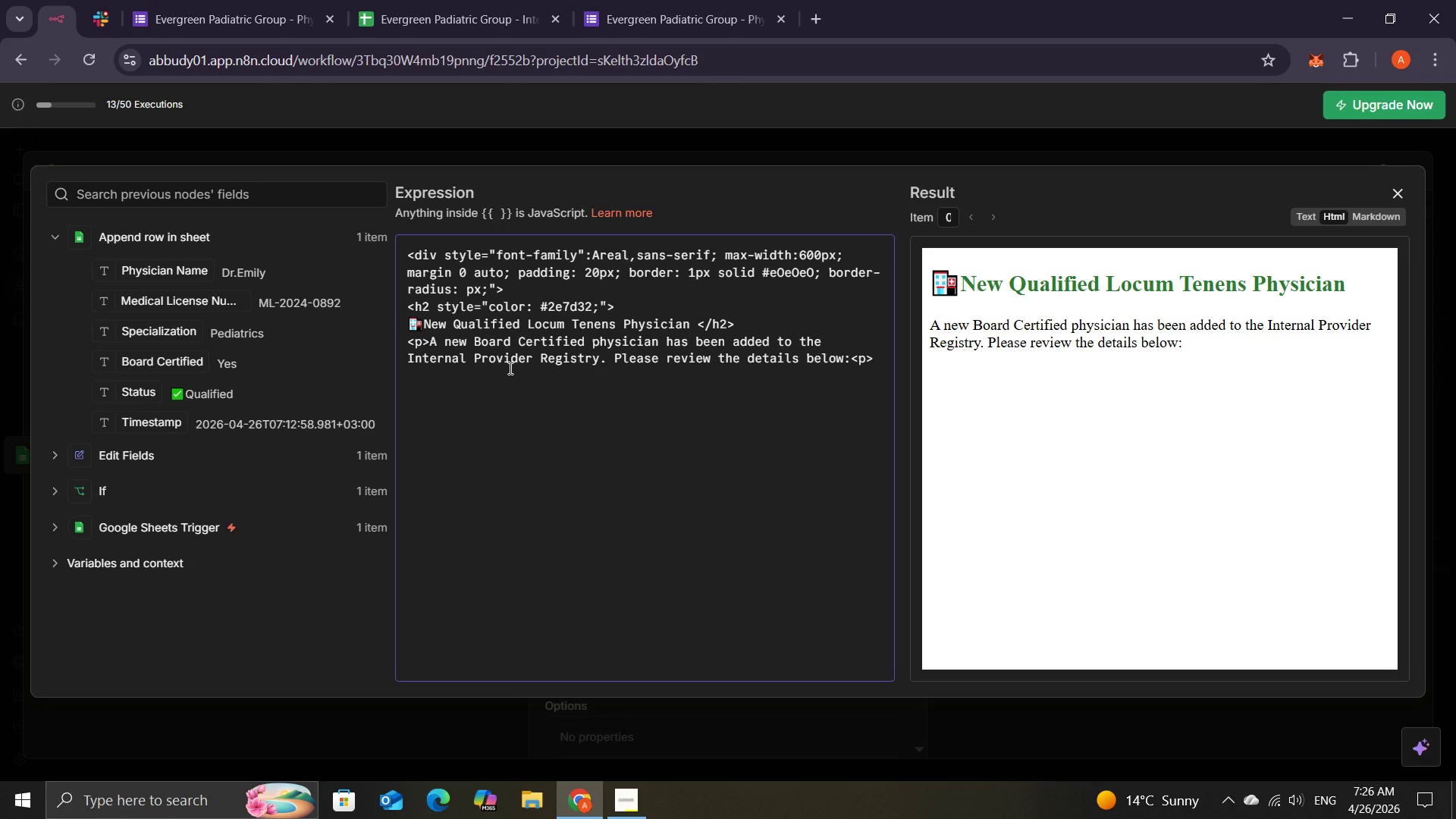 
key(ArrowLeft)
 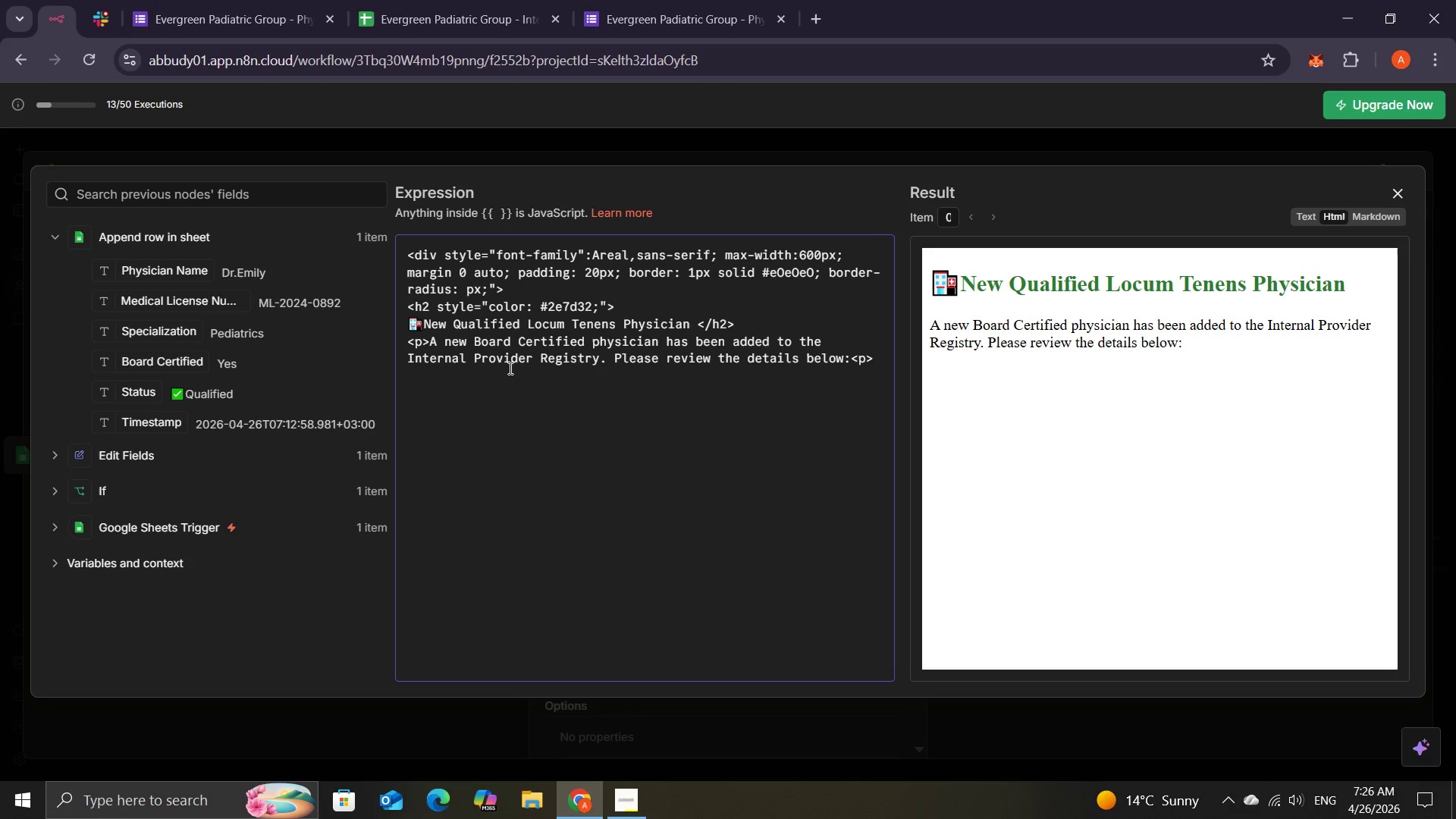 
key(Slash)
 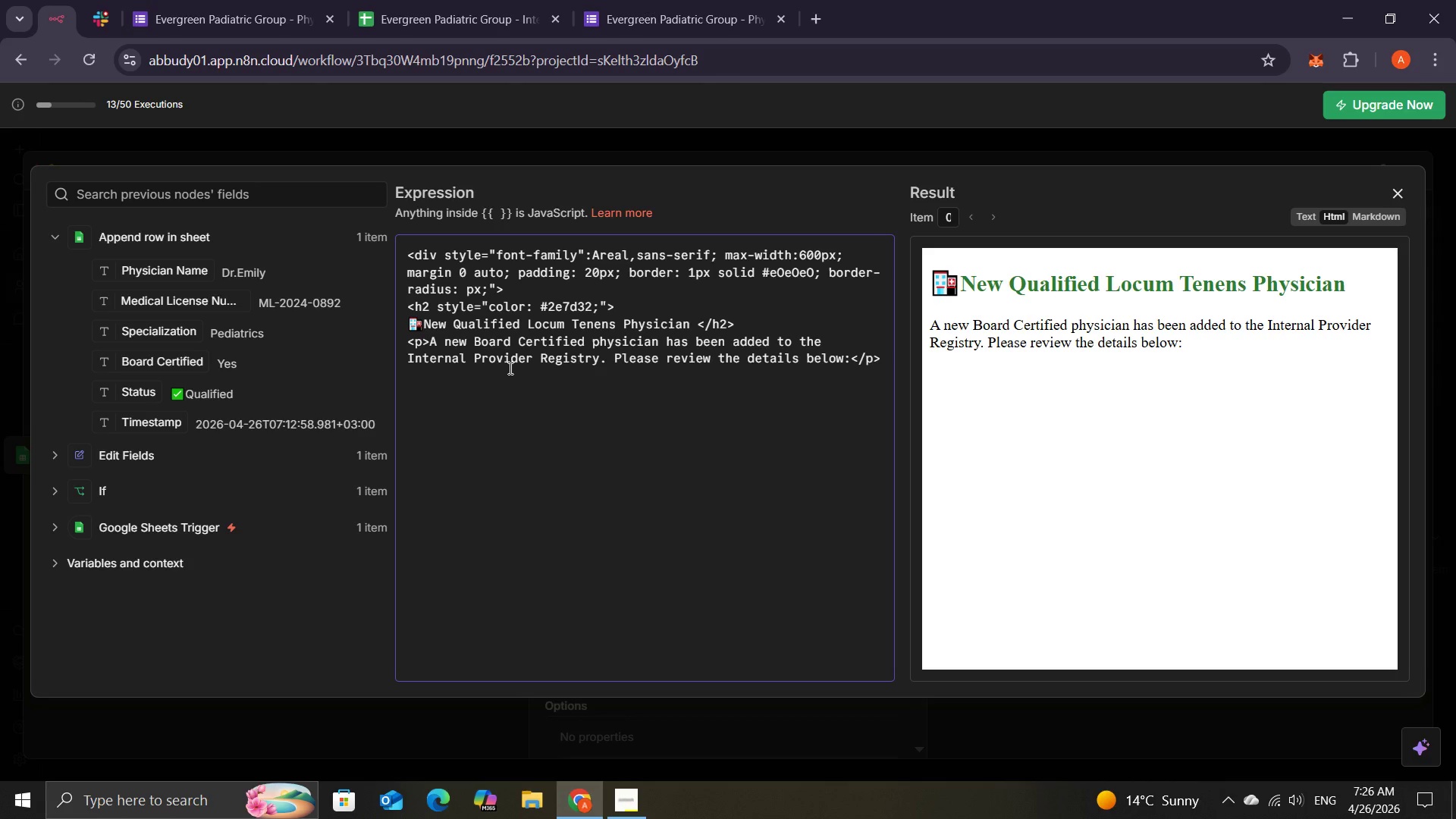 
key(ArrowRight)
 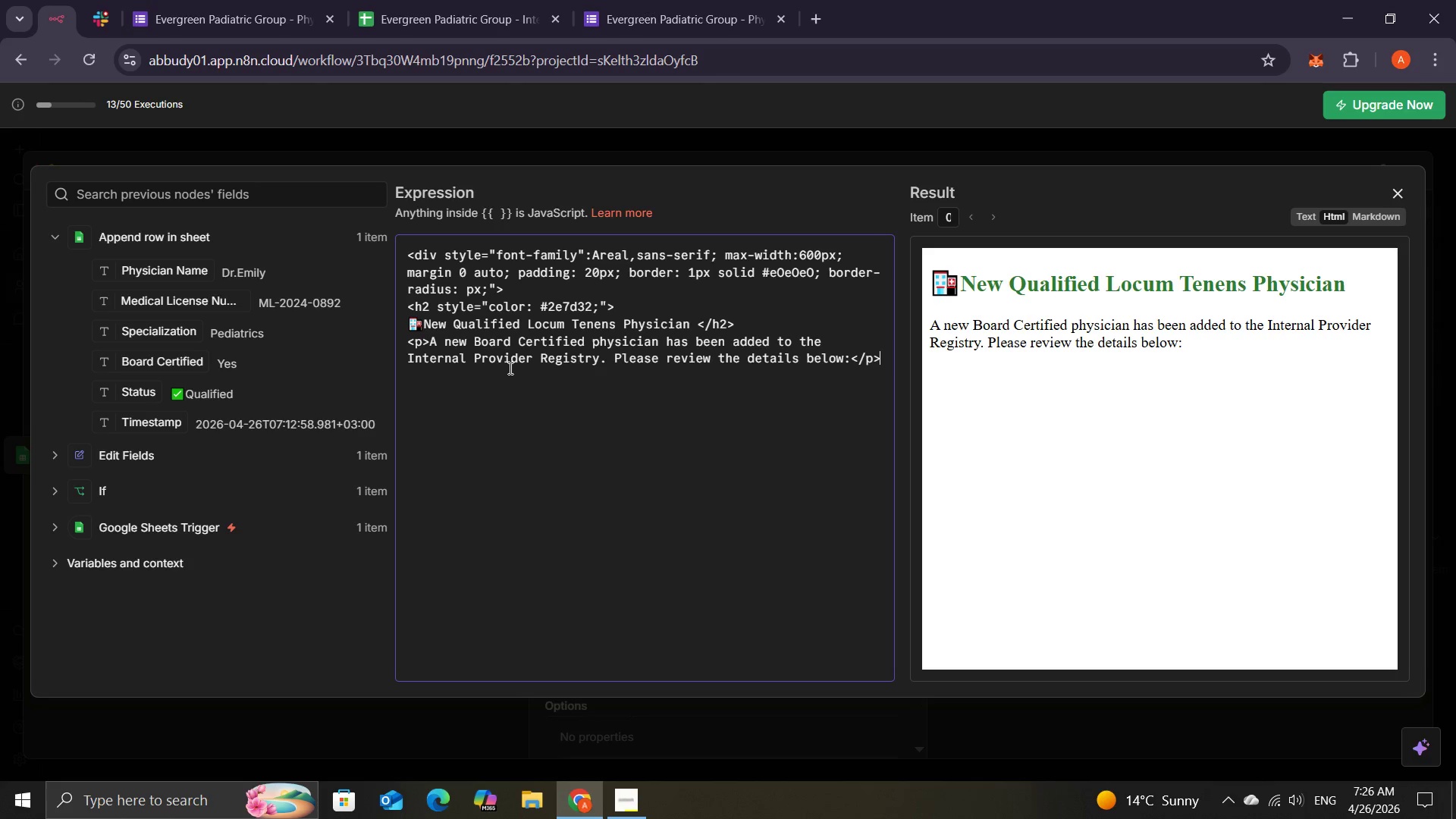 
key(ArrowRight)
 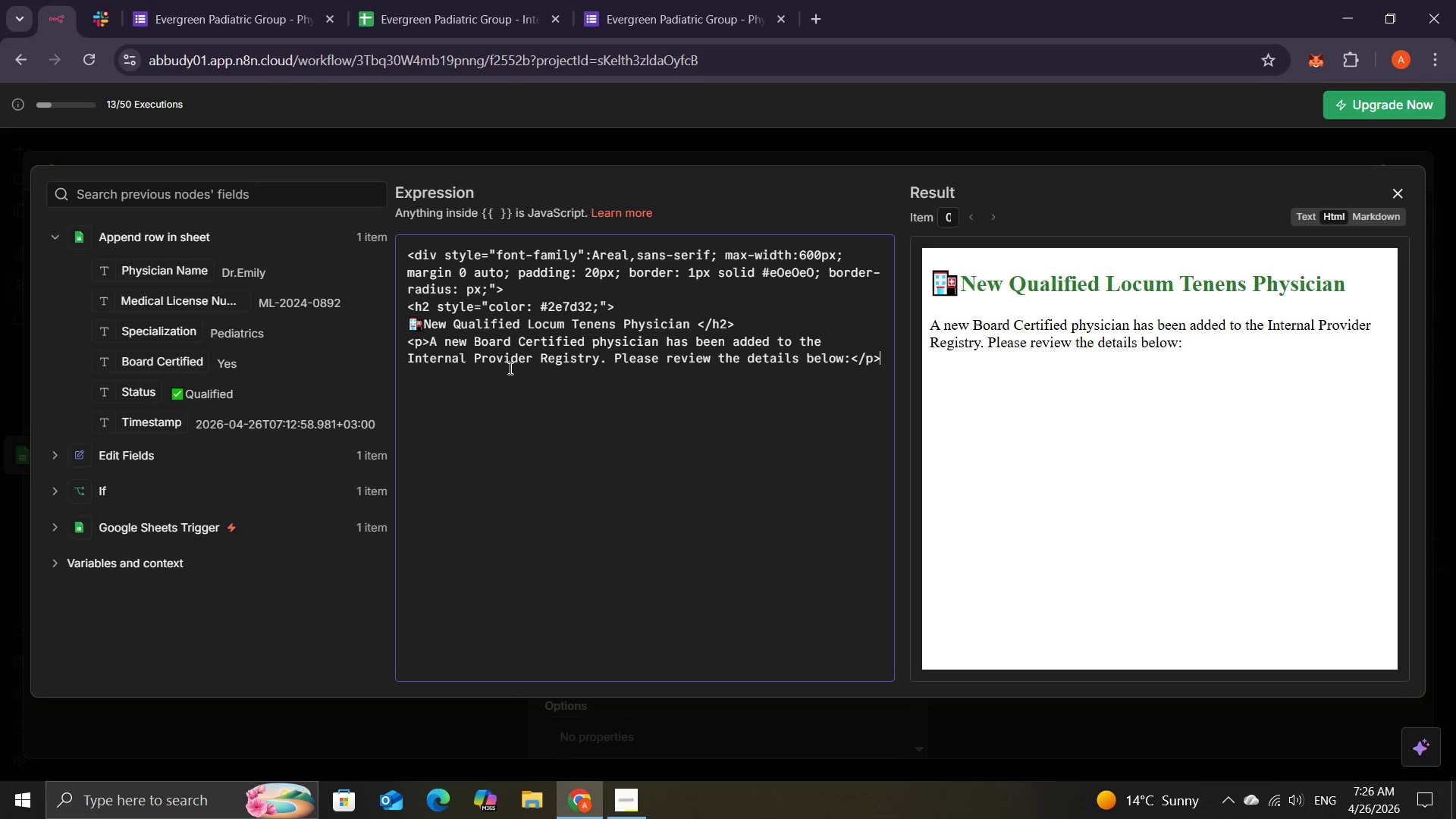 
key(ArrowRight)
 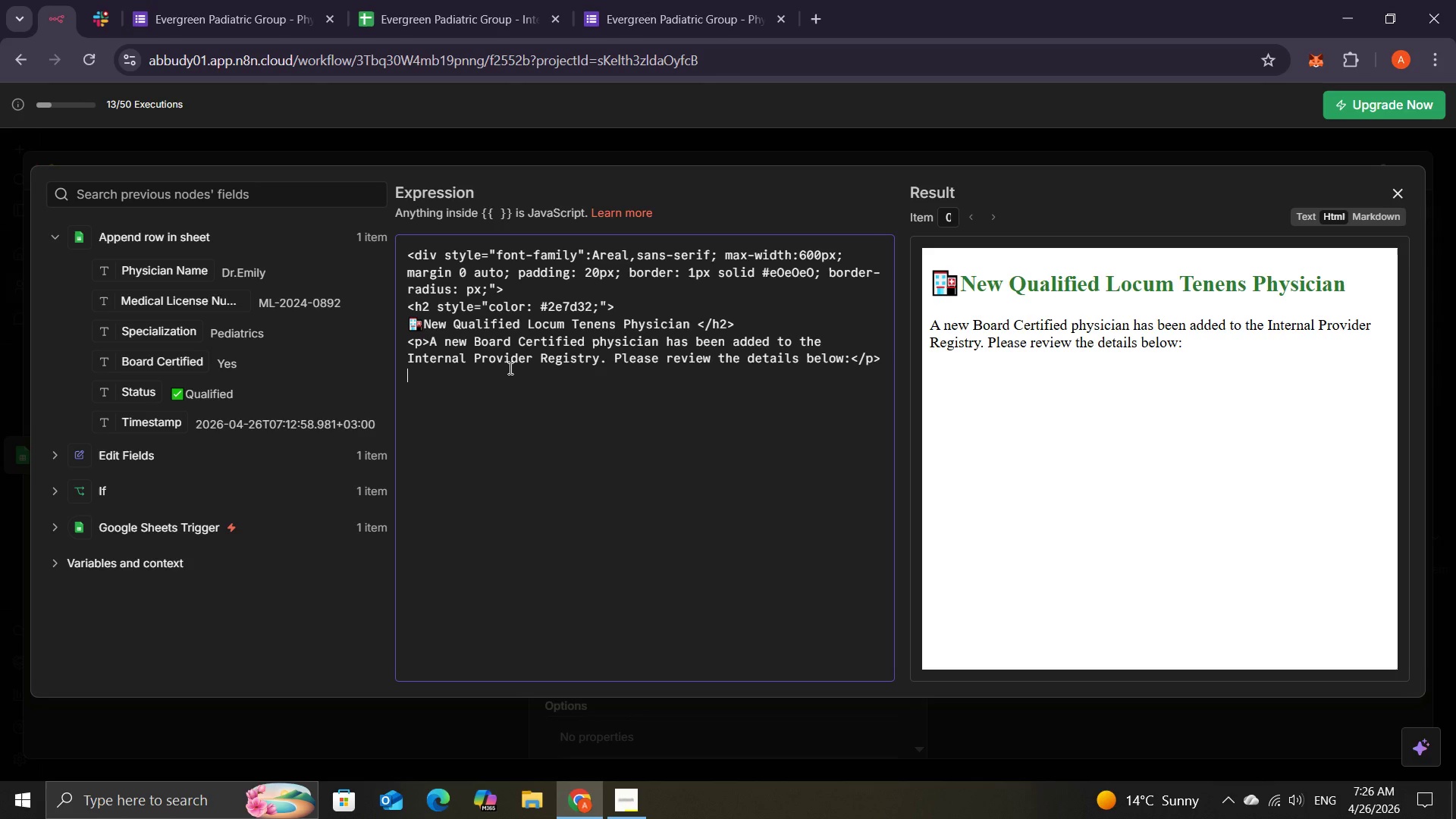 
key(Enter)
 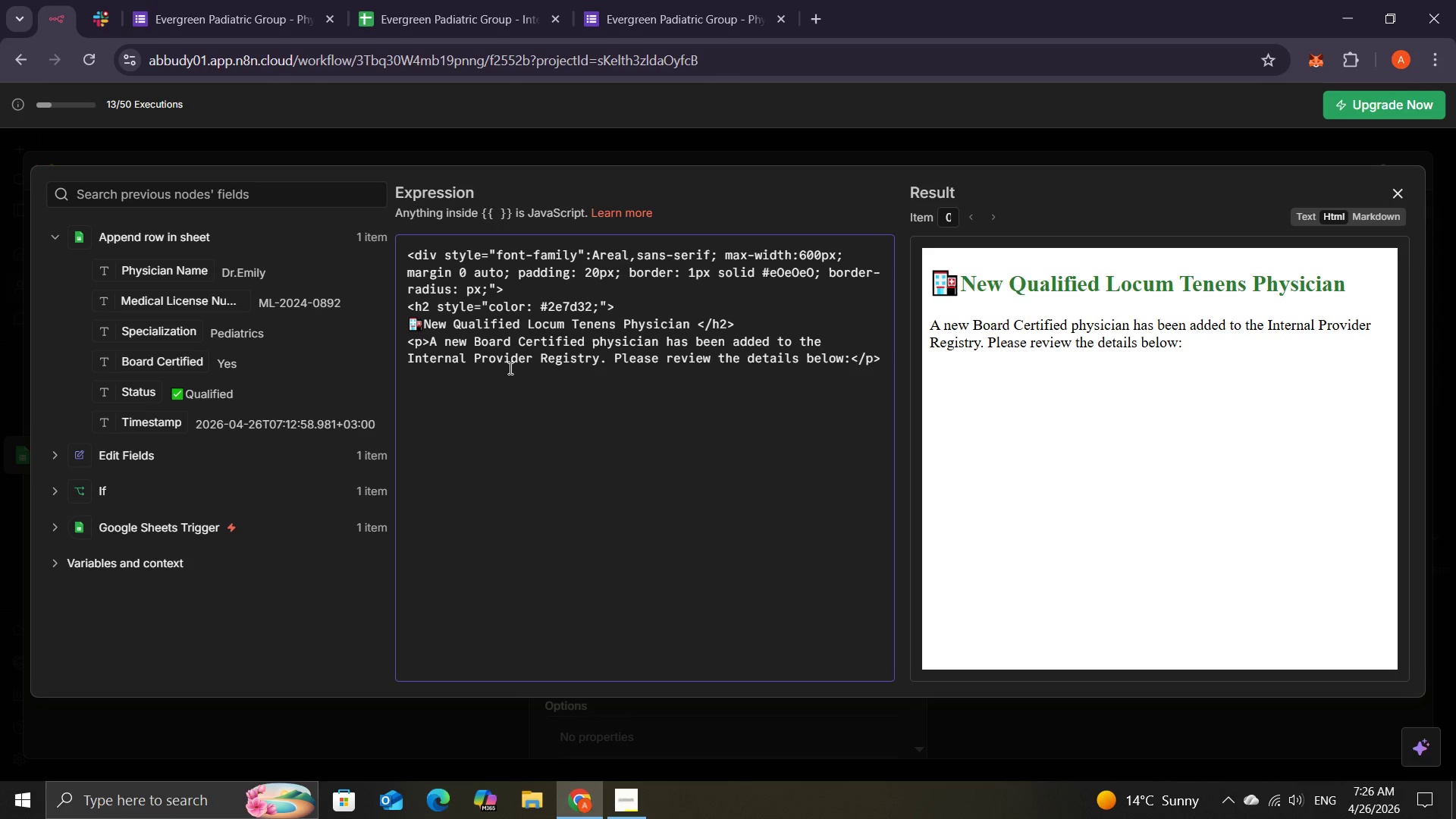 
wait(23.48)
 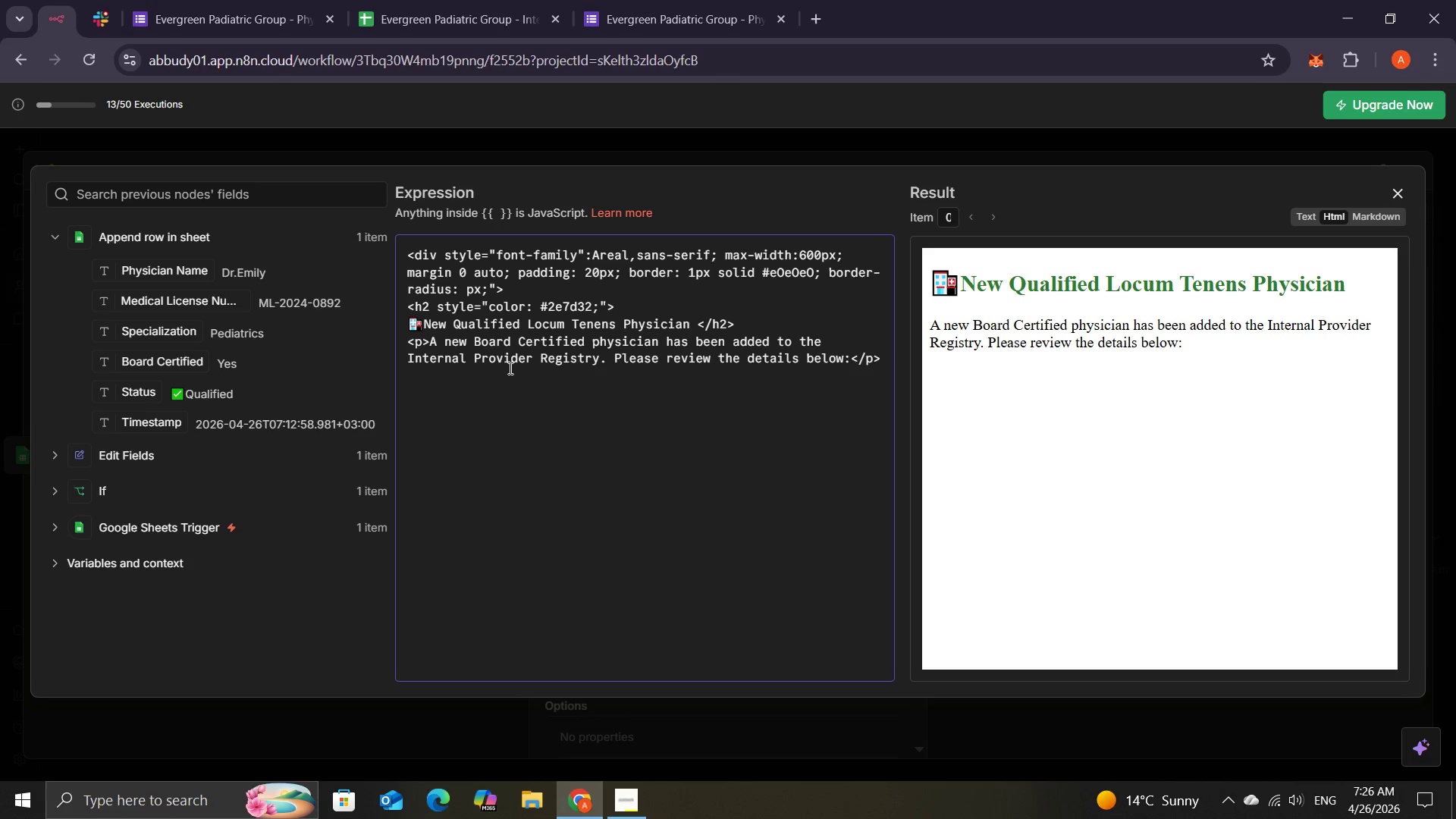 
left_click([651, 705])